 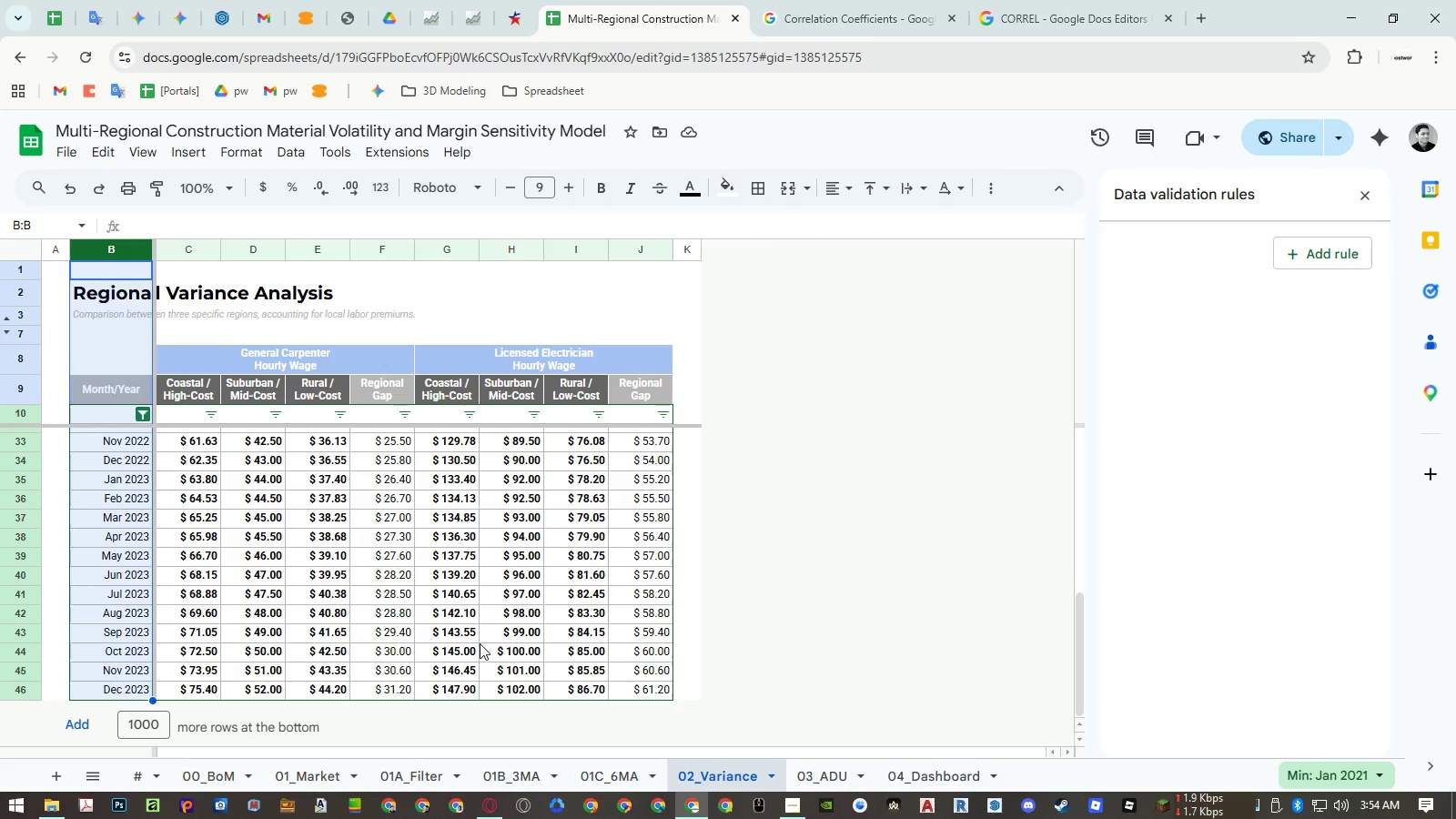 
left_click([226, 768])
 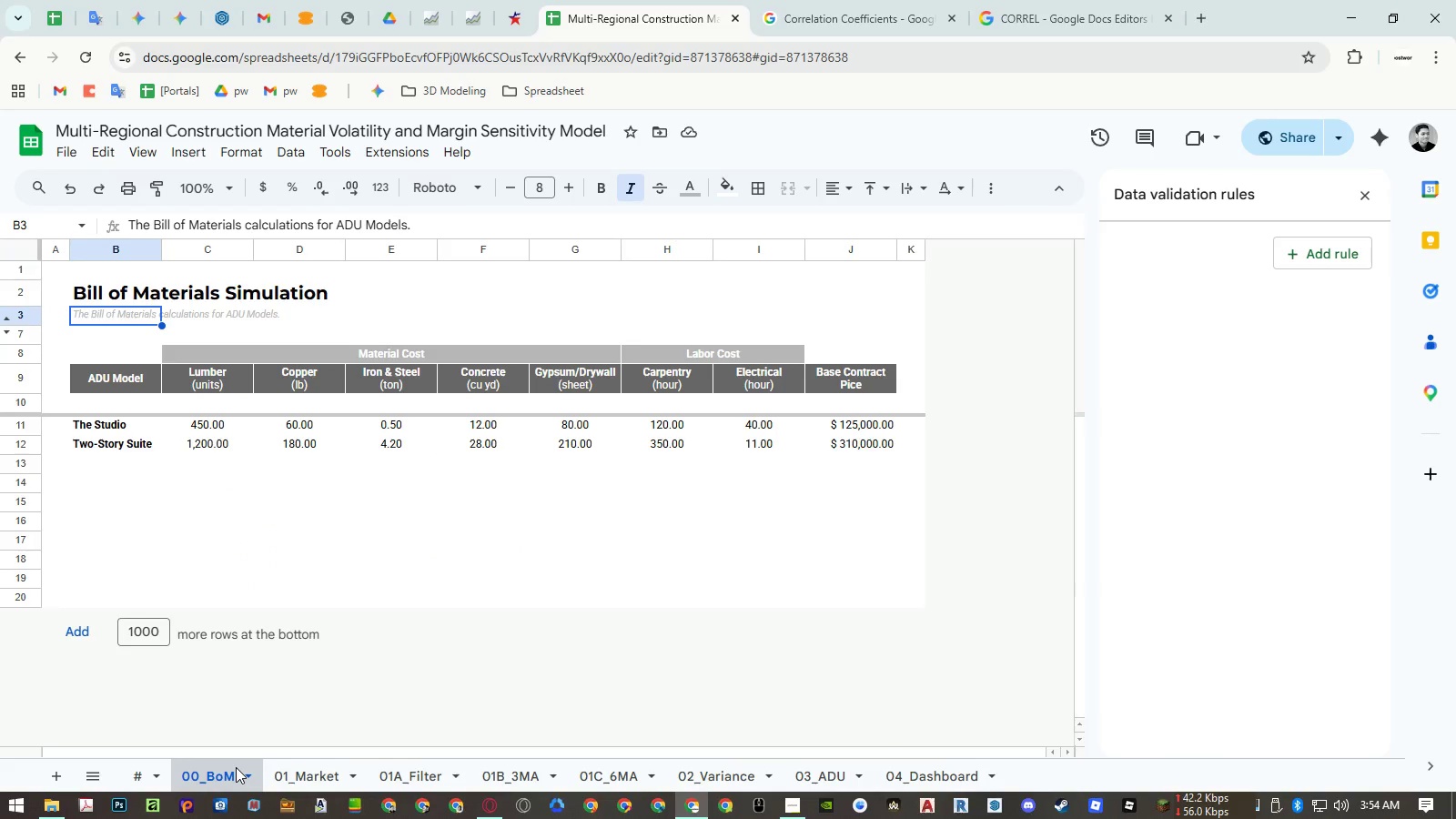 
wait(13.12)
 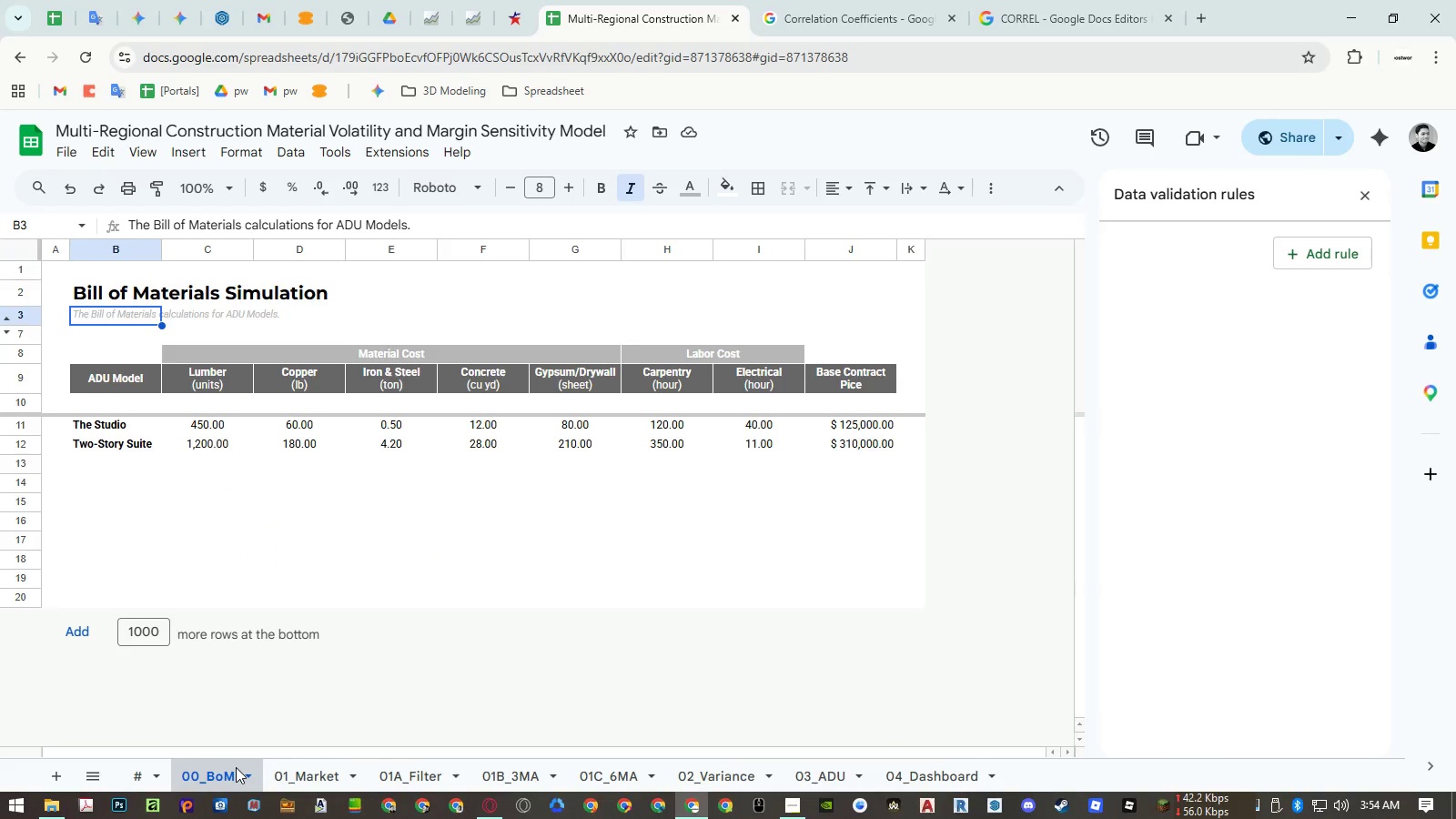 
left_click([284, 777])
 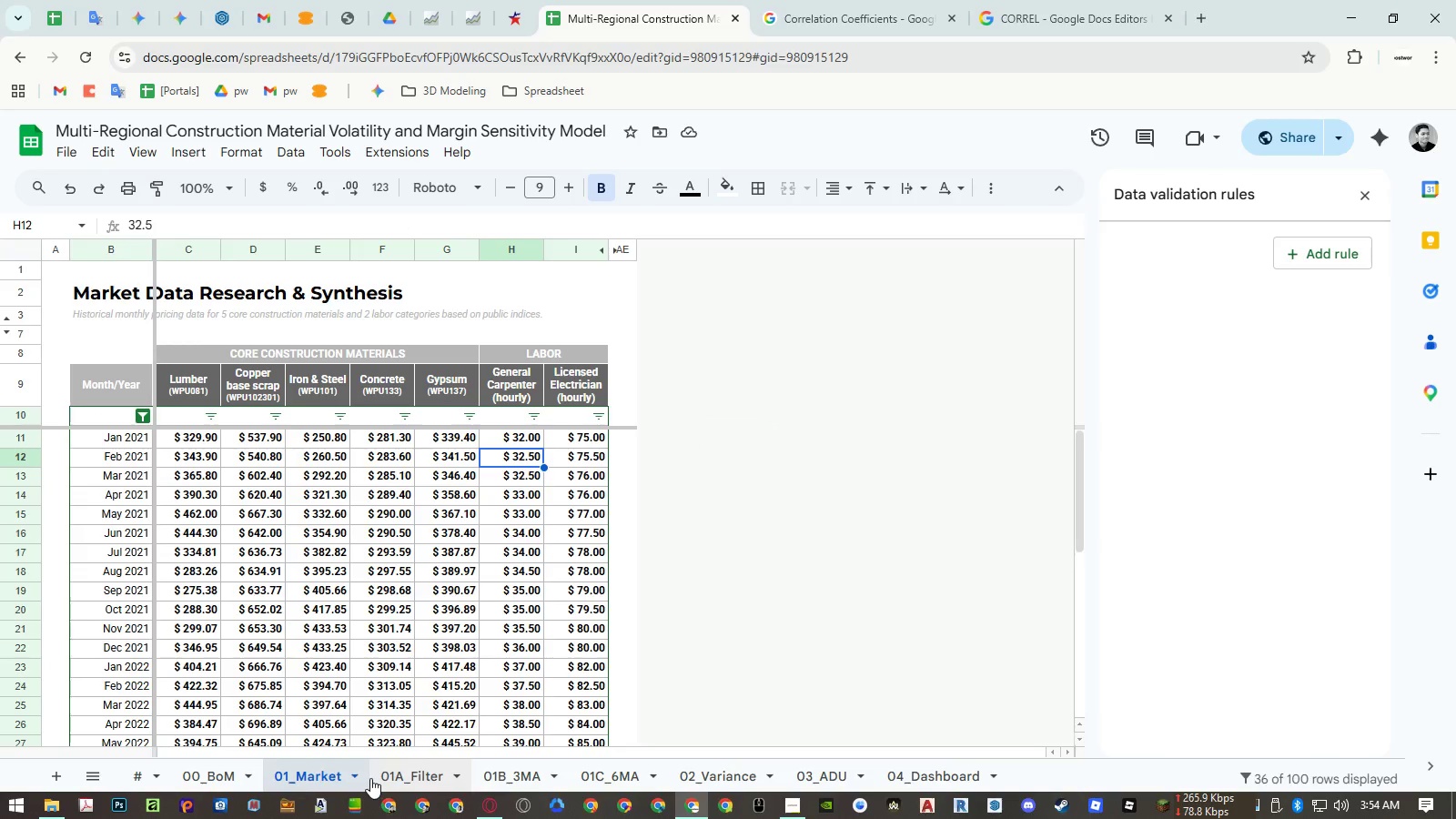 
left_click([224, 772])
 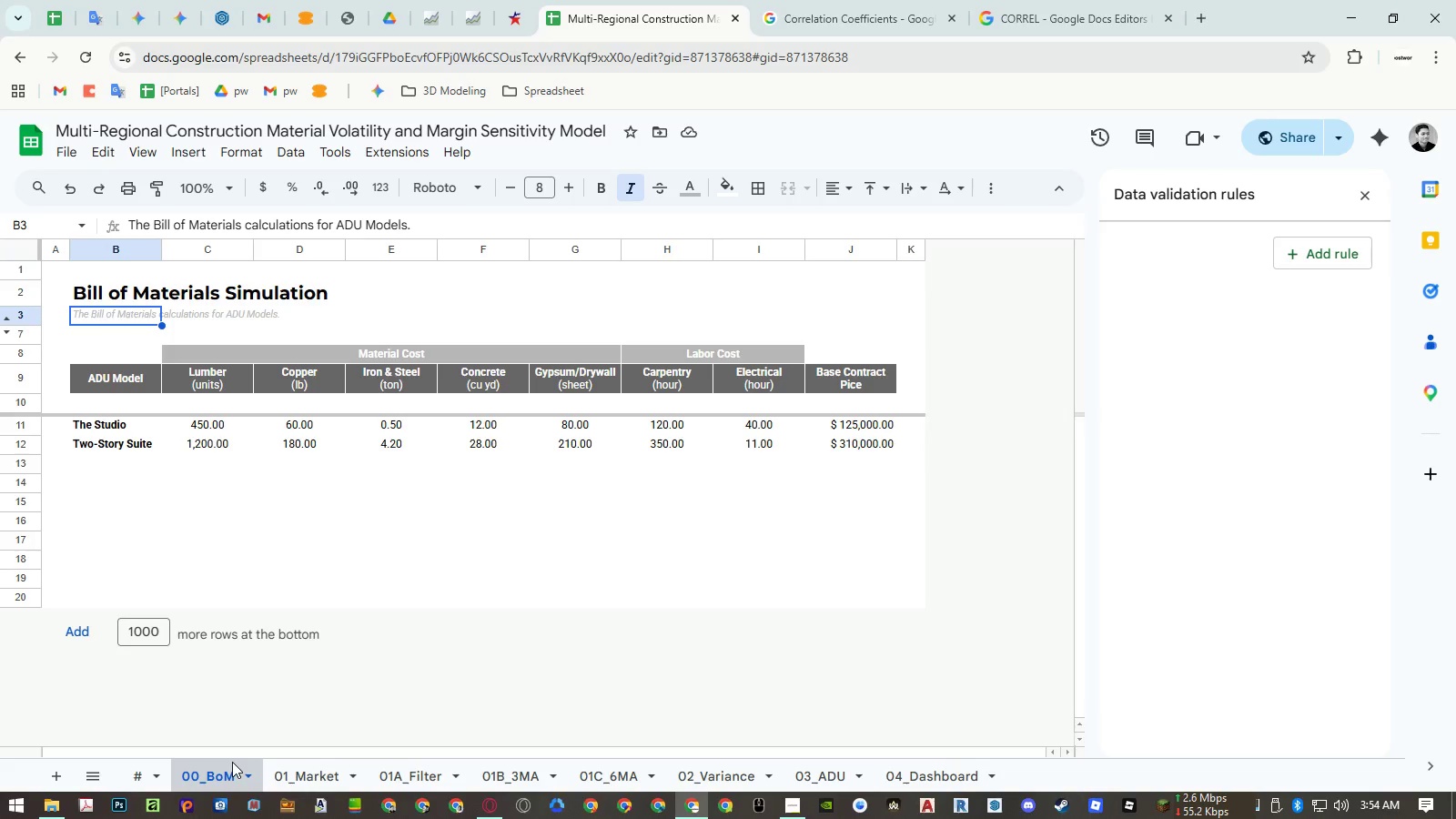 
wait(13.13)
 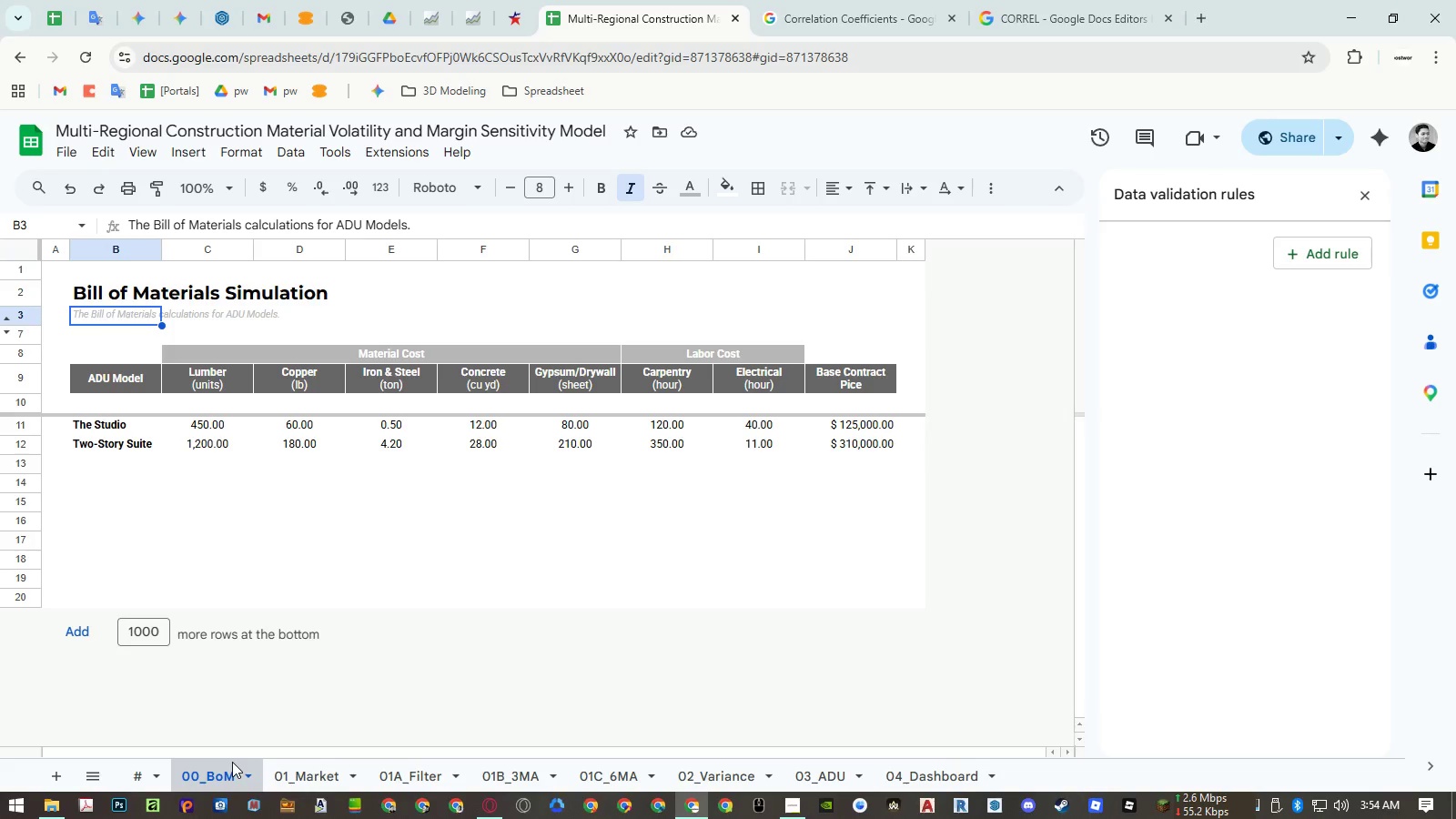 
mouse_move([361, 755])
 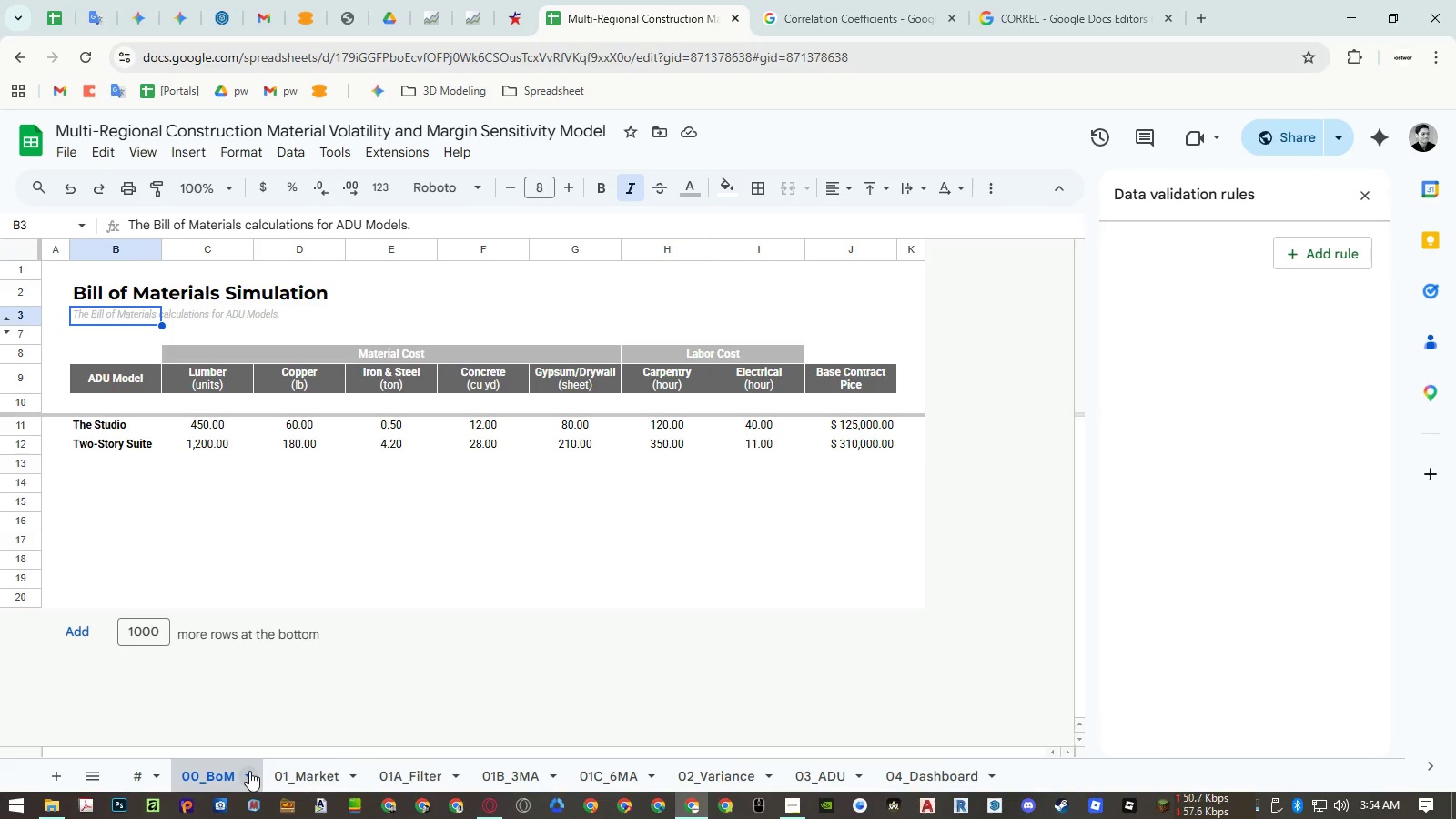 
left_click([249, 771])
 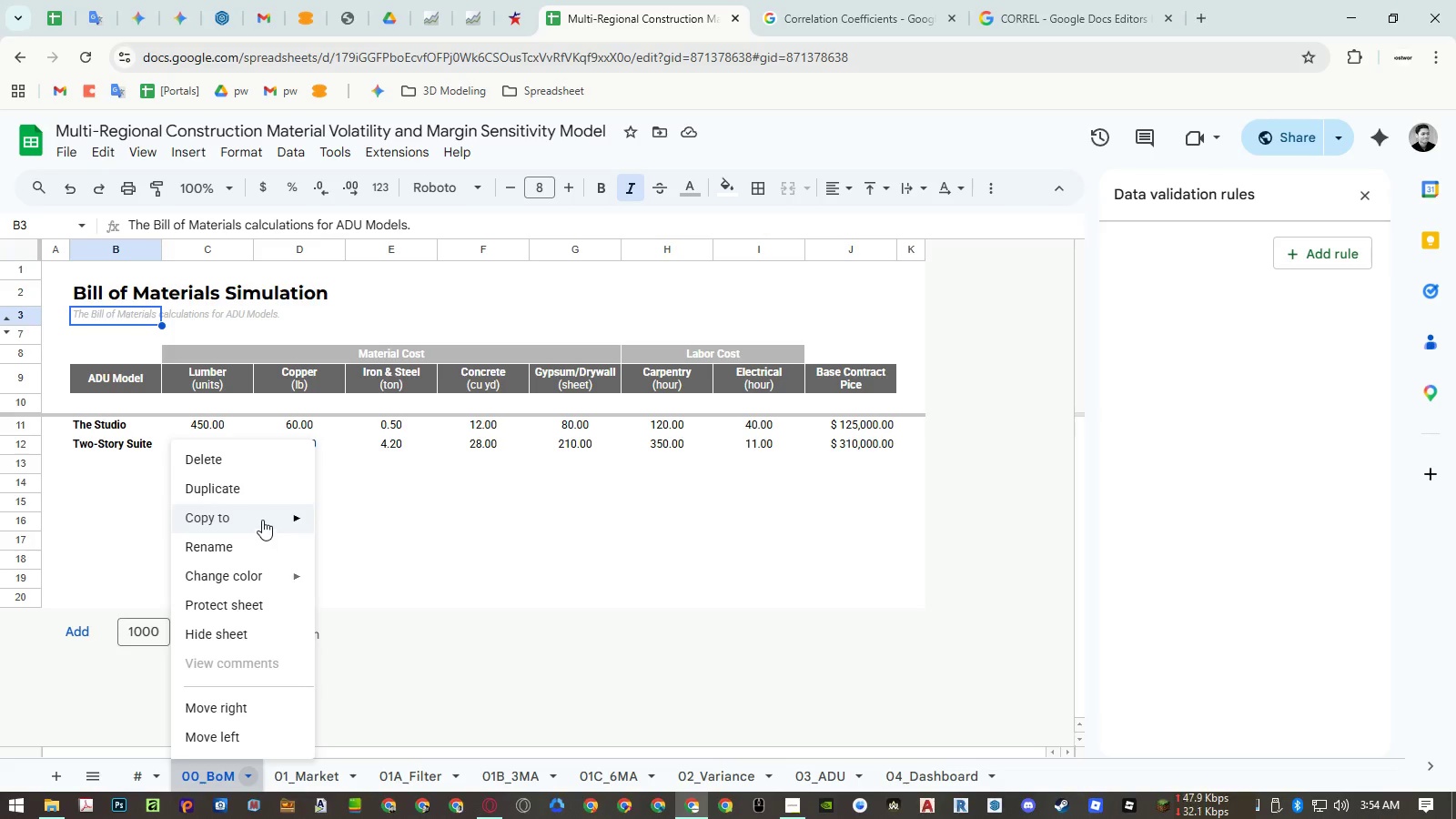 
left_click([262, 489])
 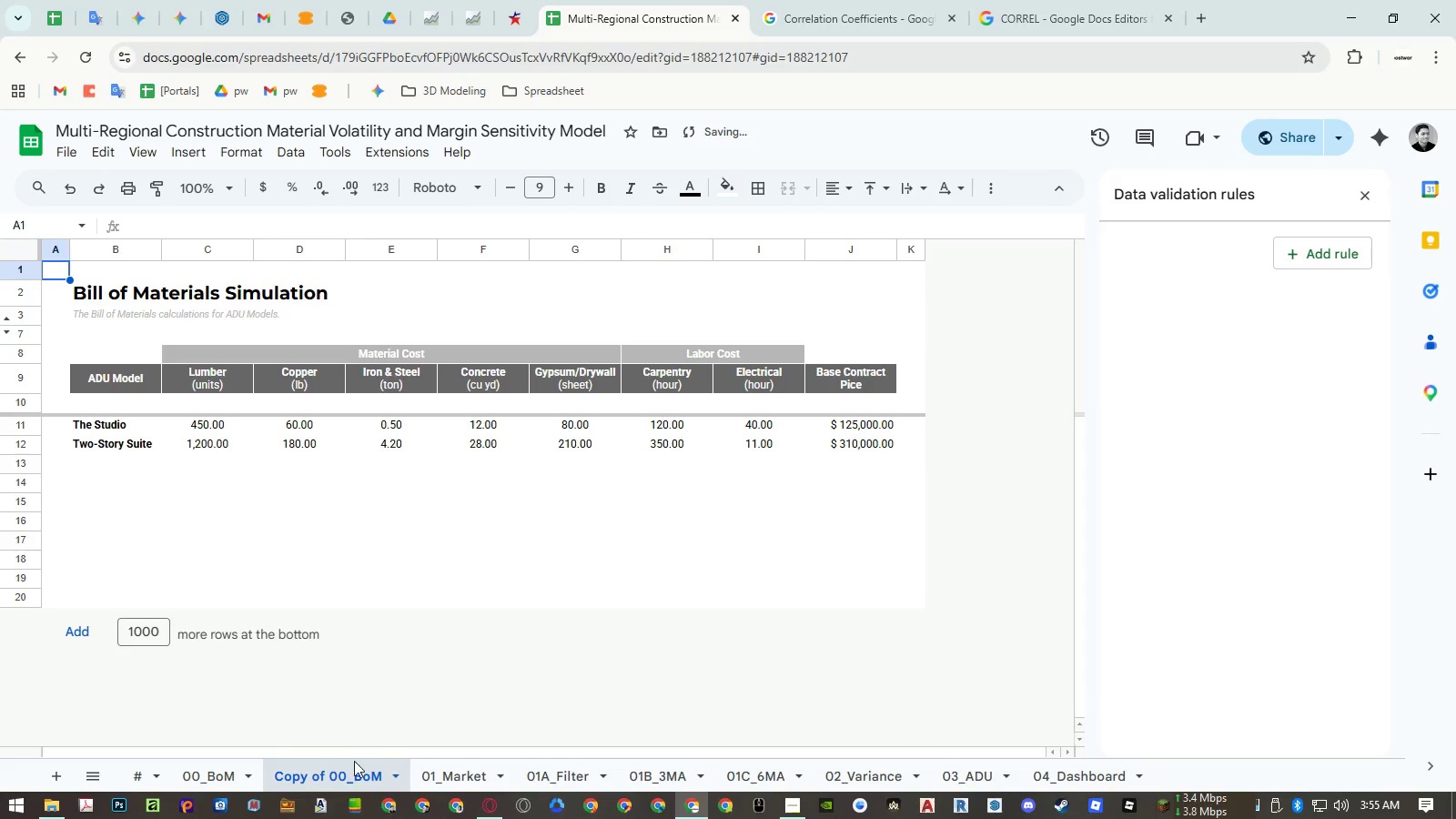 
double_click([344, 777])
 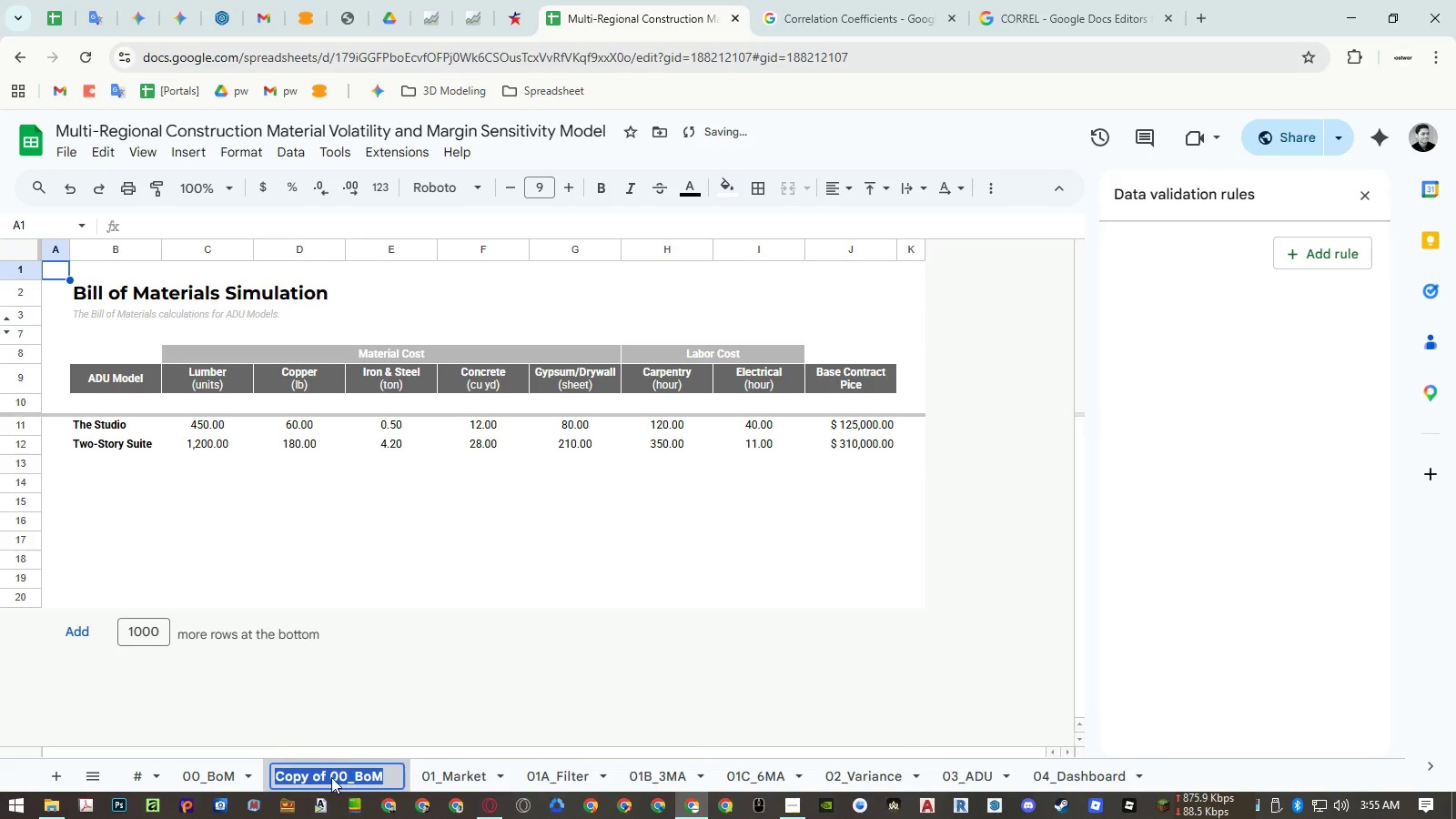 
triple_click([331, 777])
 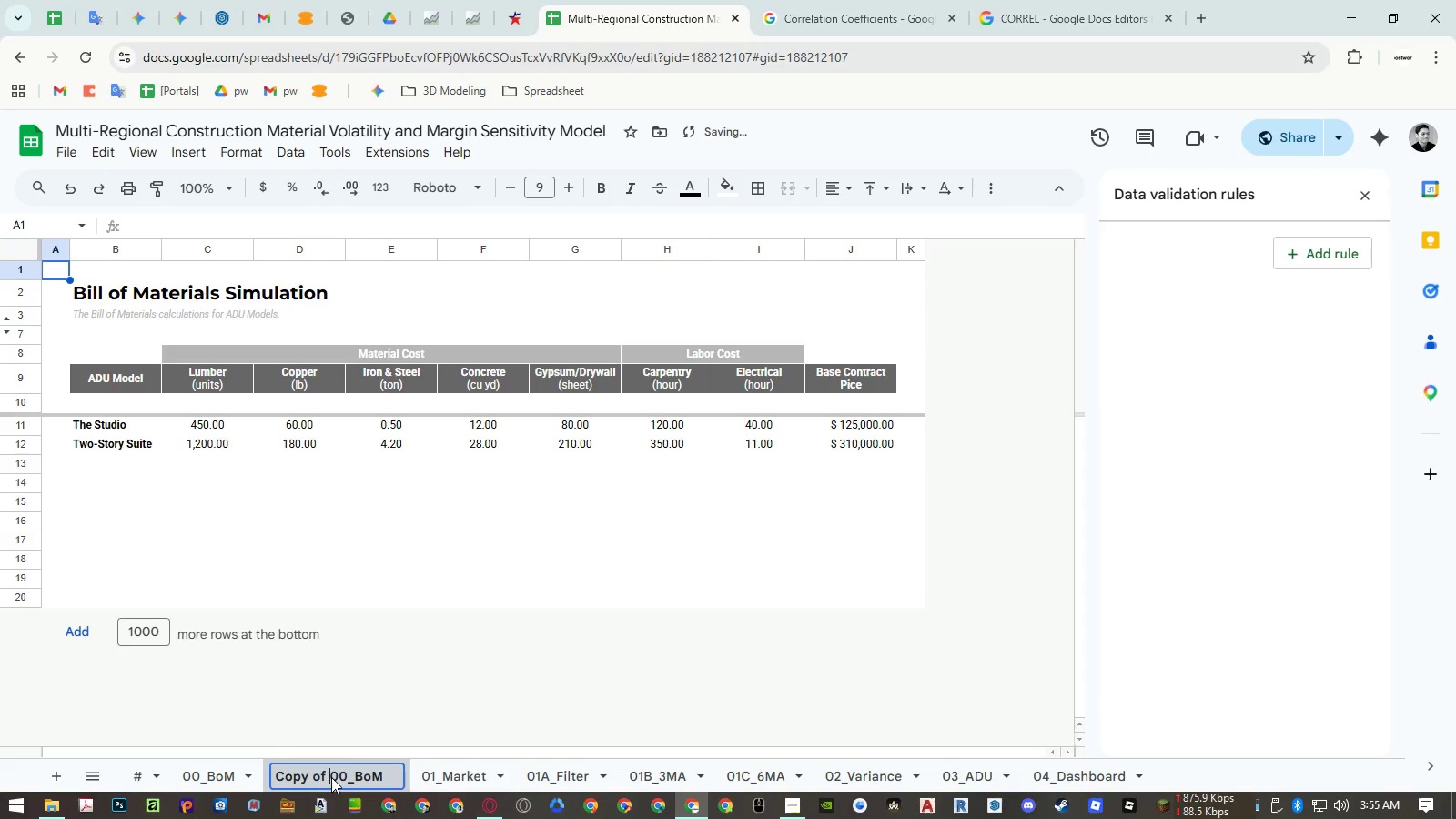 
left_click_drag(start_coordinate=[331, 777], to_coordinate=[239, 766])
 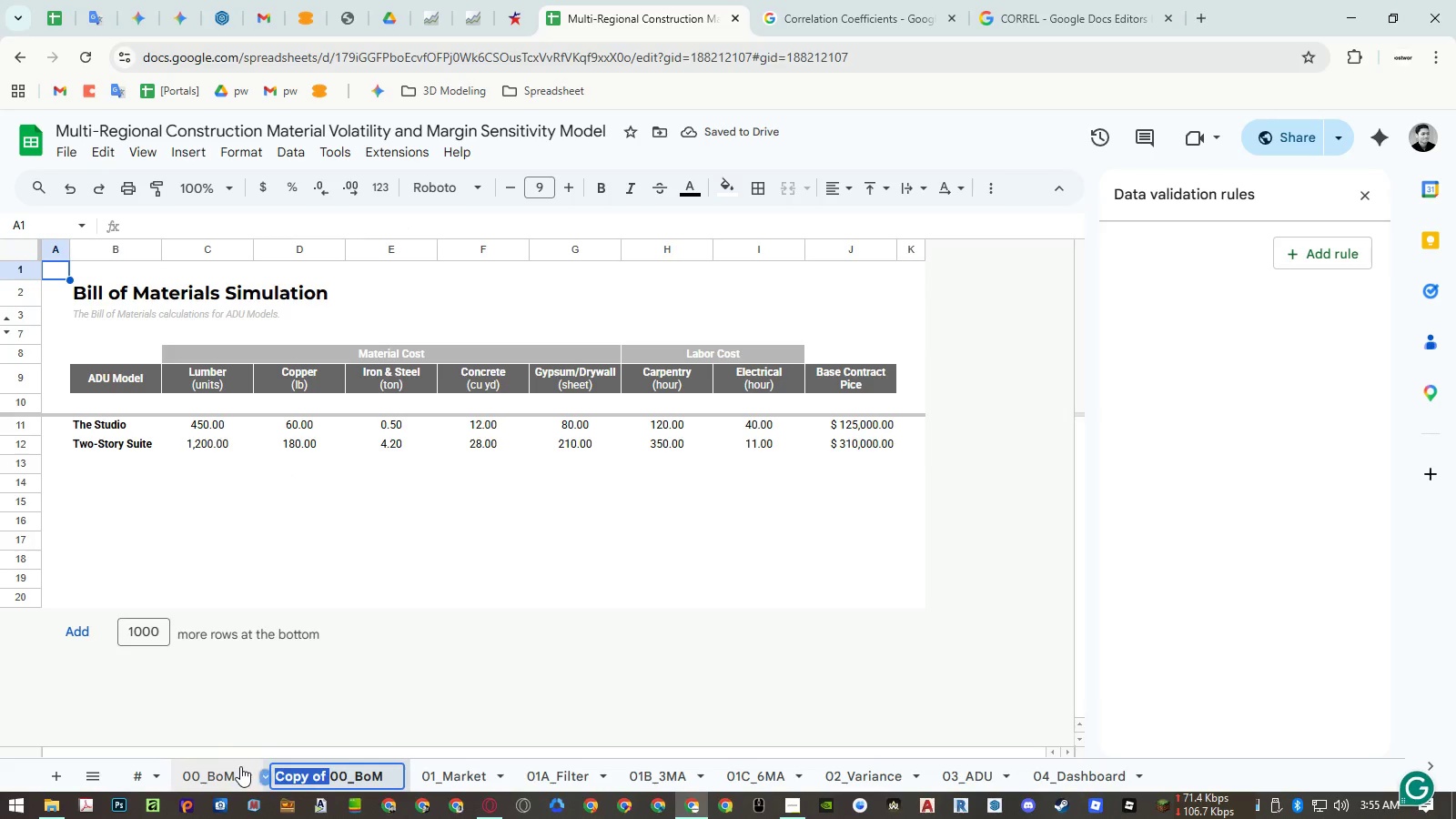 
key(Backspace)
 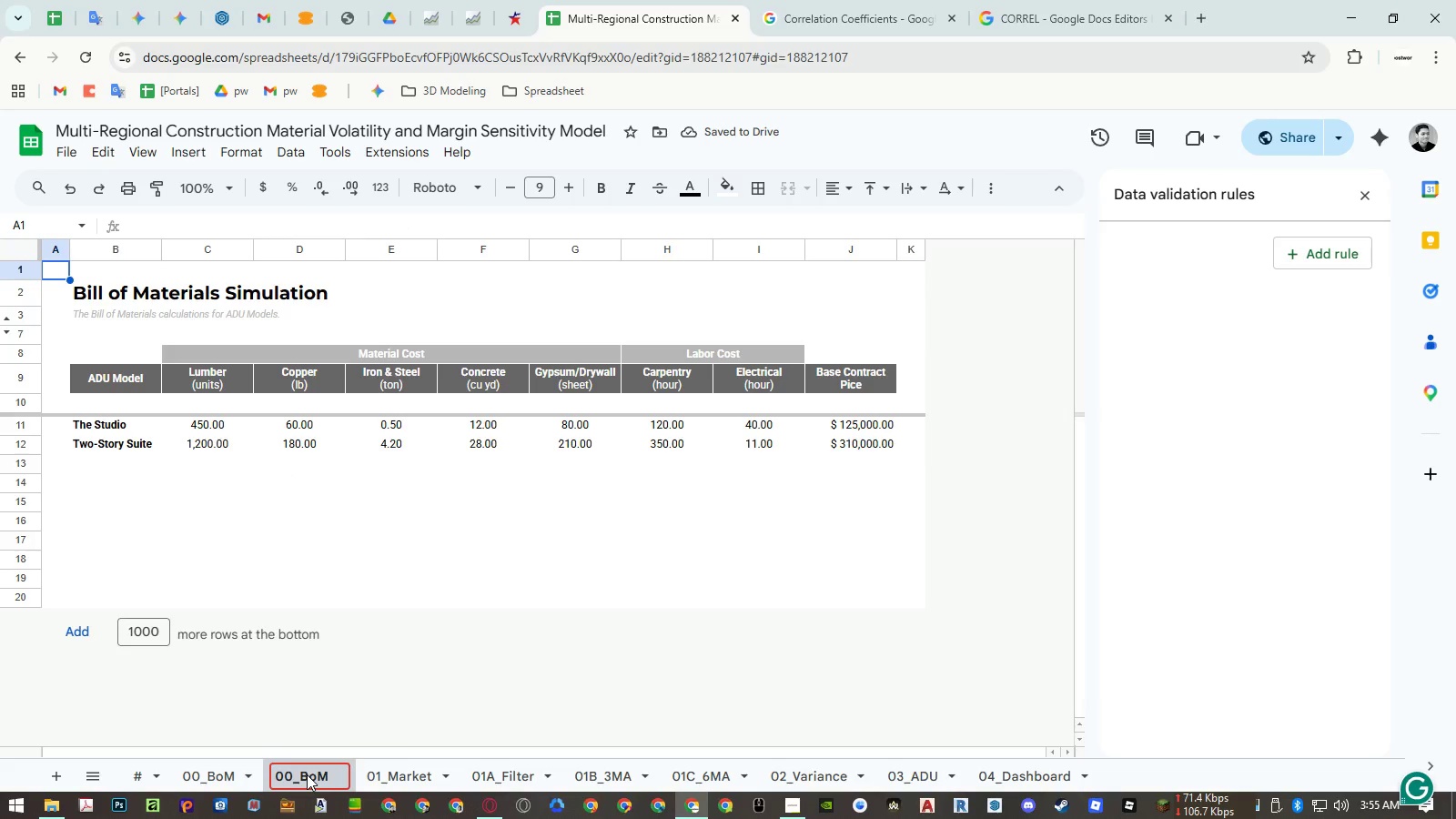 
left_click_drag(start_coordinate=[303, 775], to_coordinate=[412, 780])
 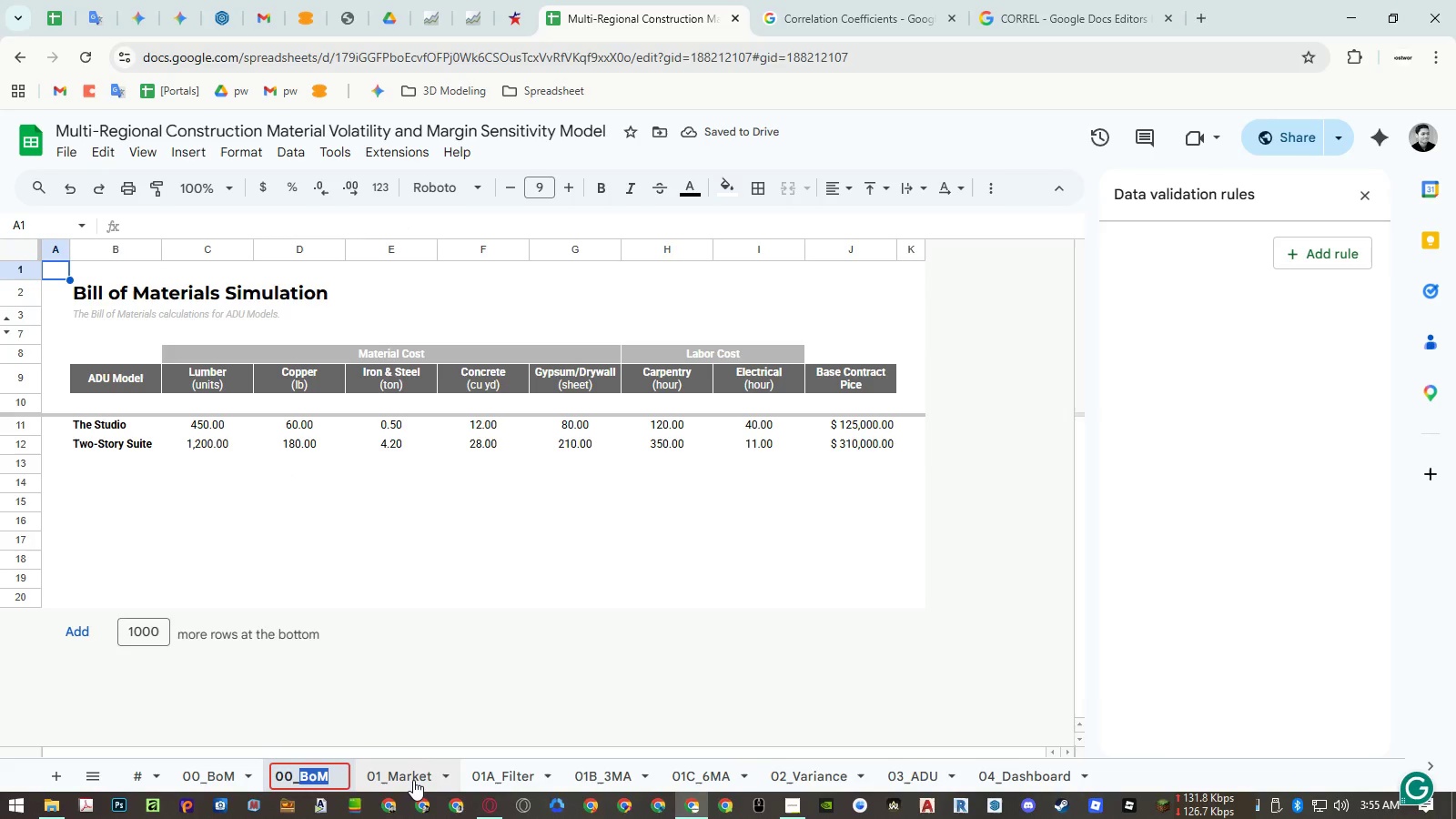 
type(Mult)
 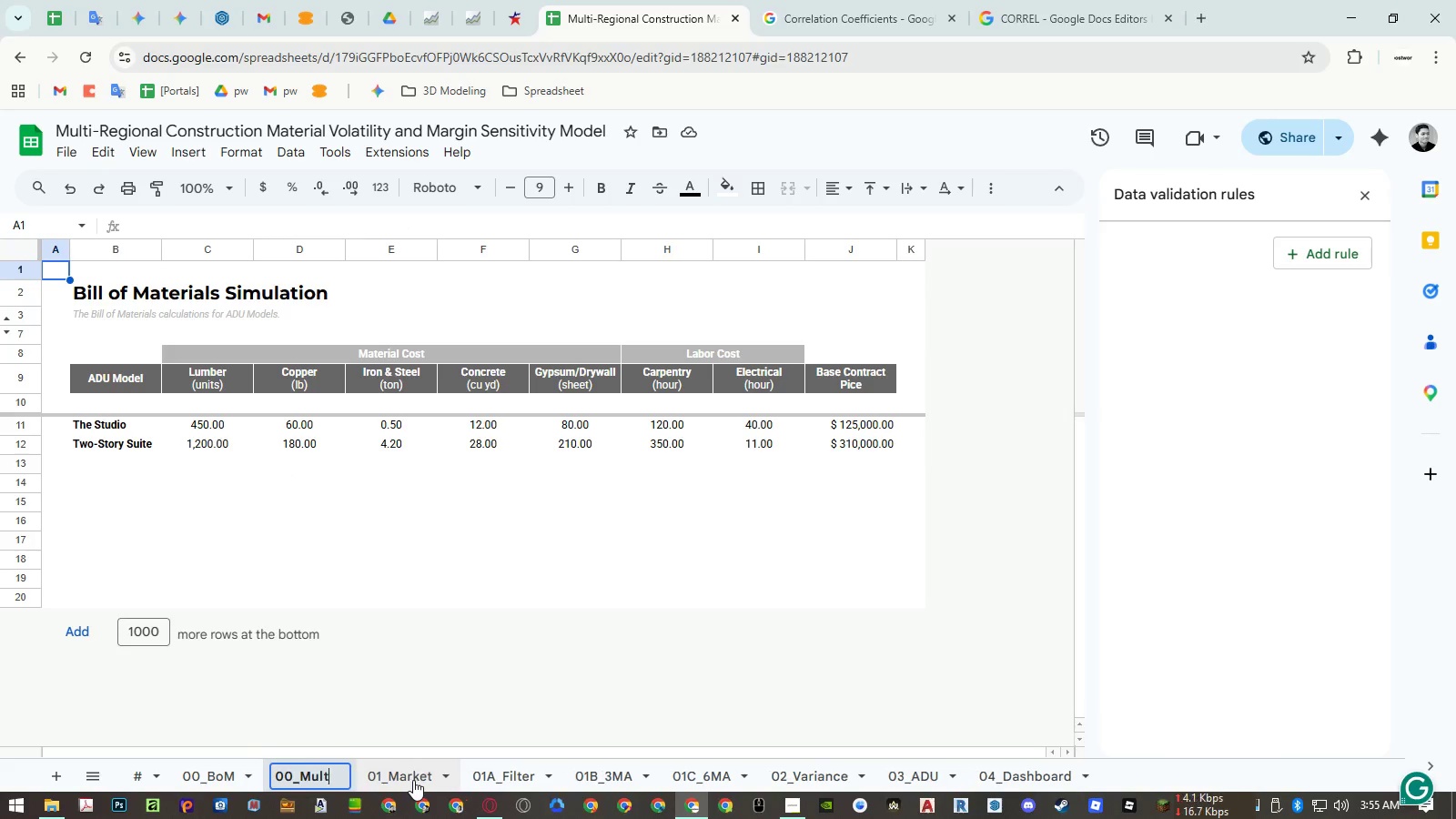 
key(Enter)
 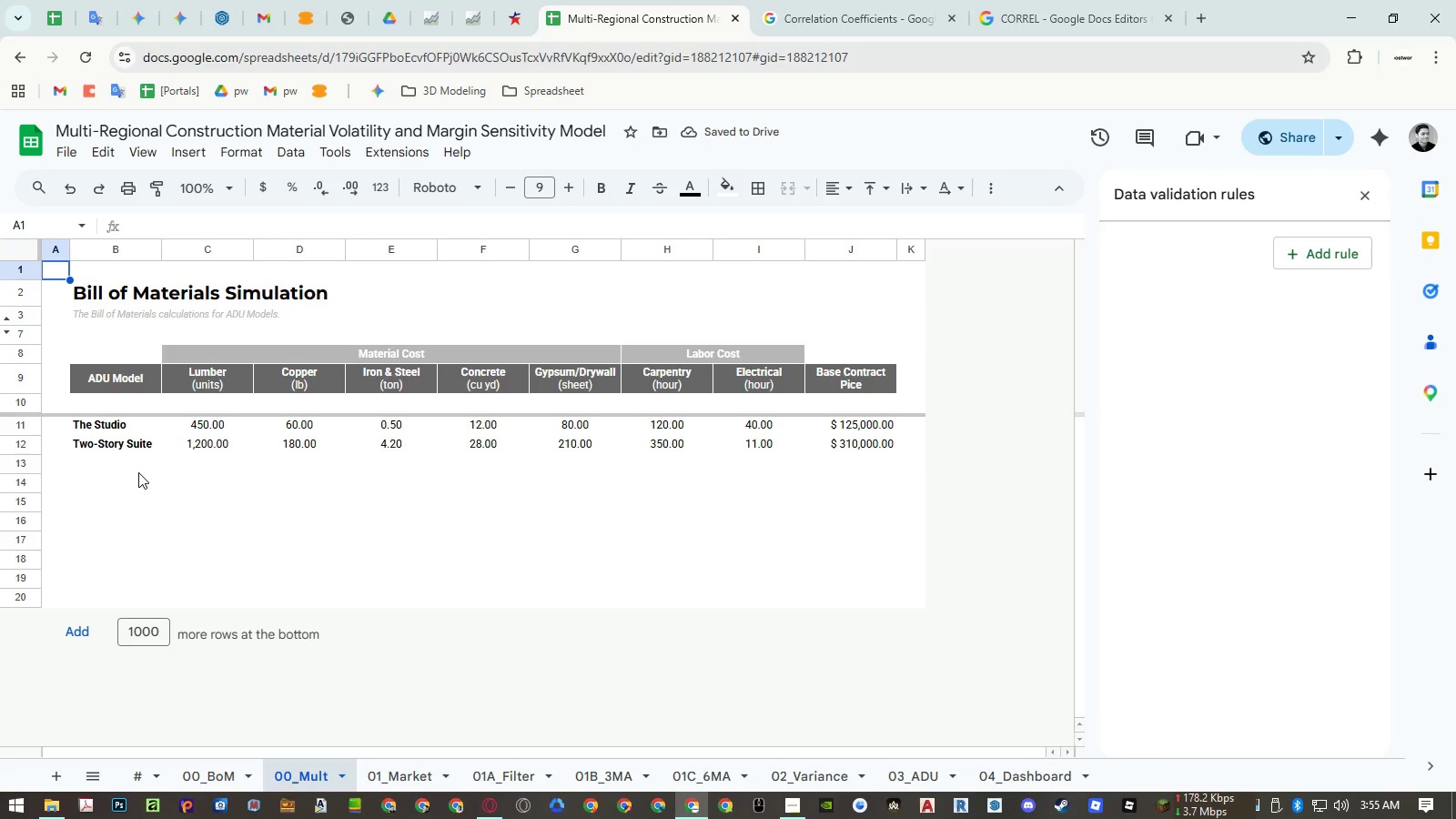 
left_click_drag(start_coordinate=[113, 299], to_coordinate=[113, 317])
 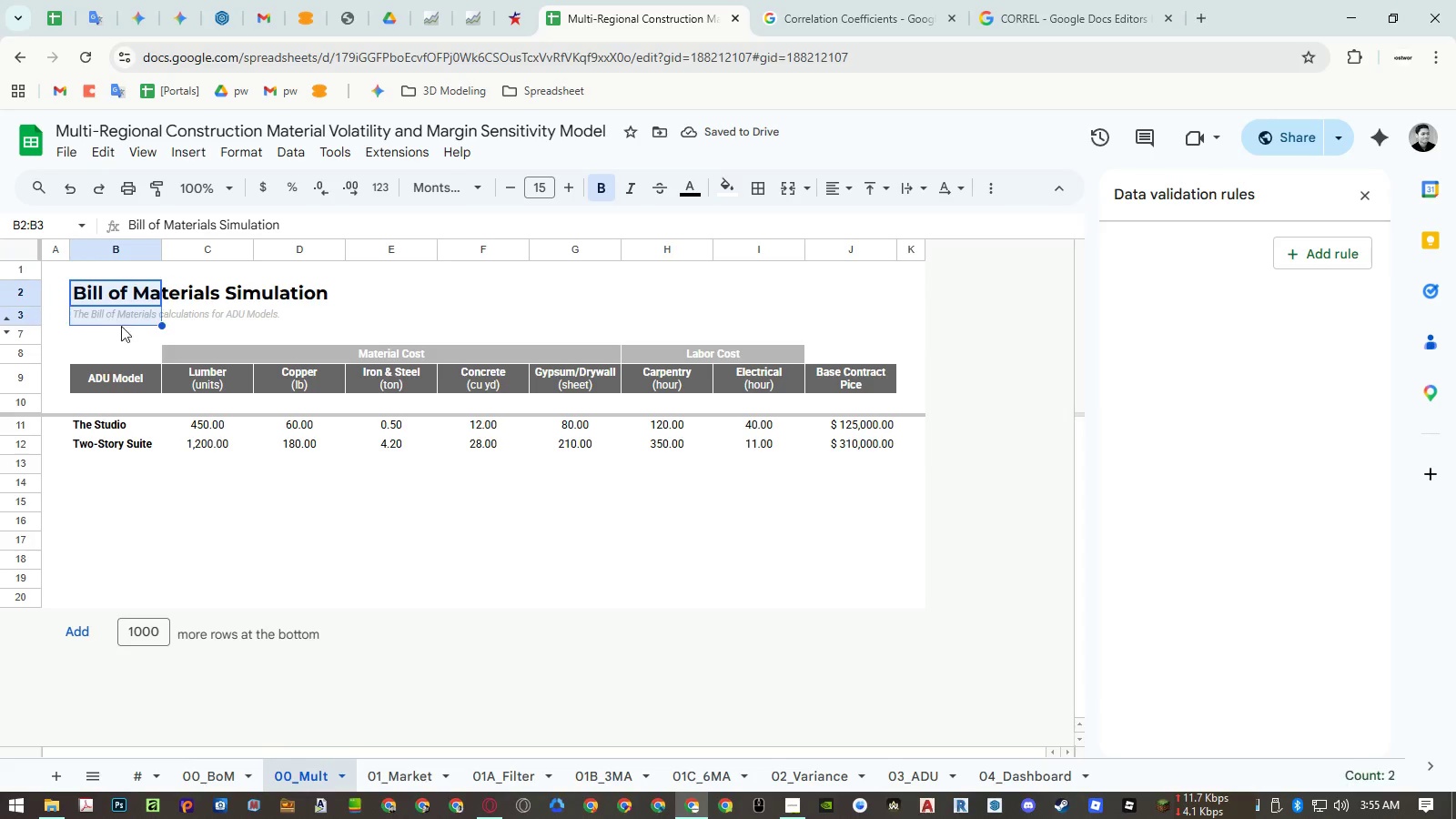 
key(Control+ControlLeft)
 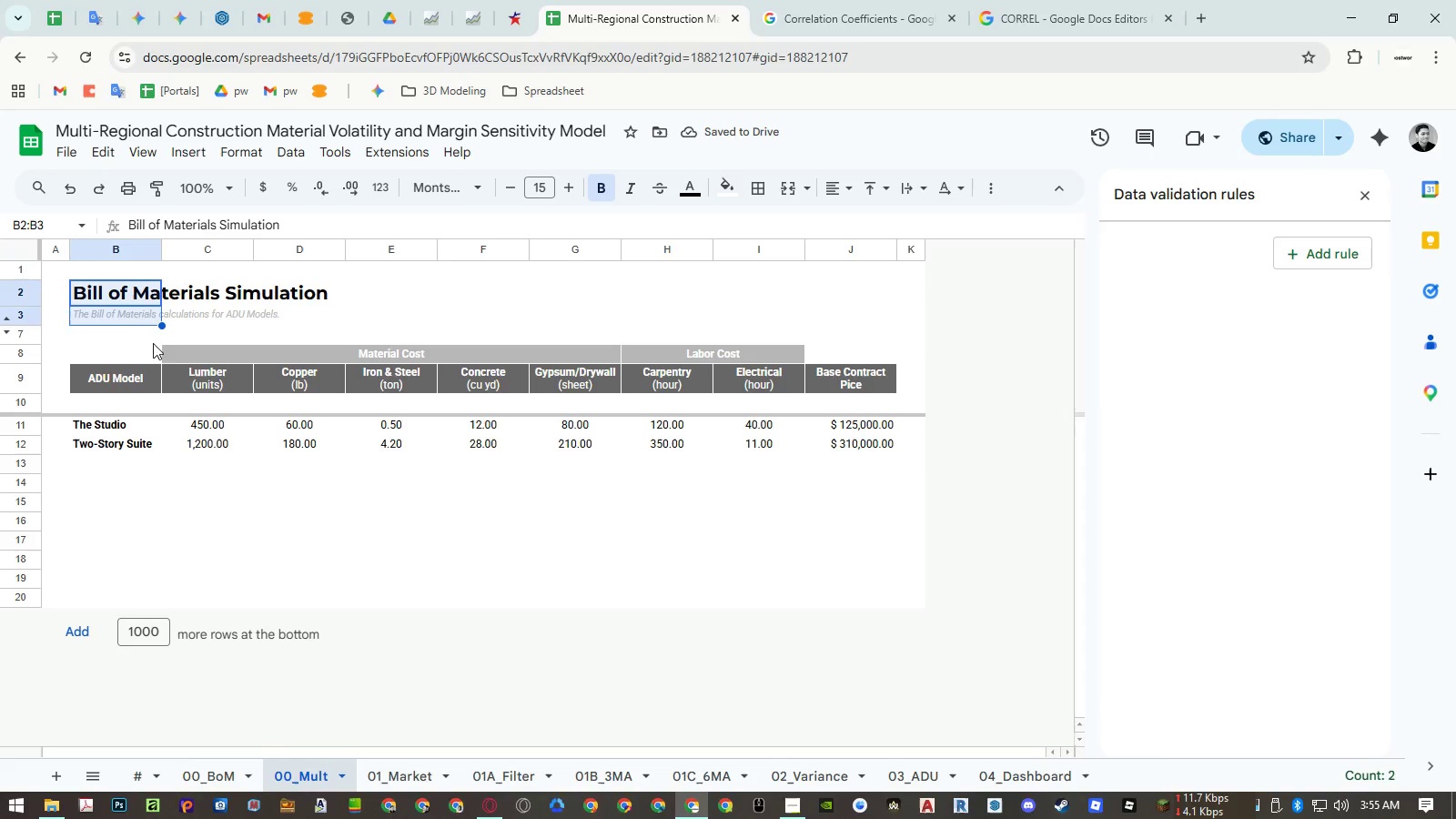 
key(Control+C)
 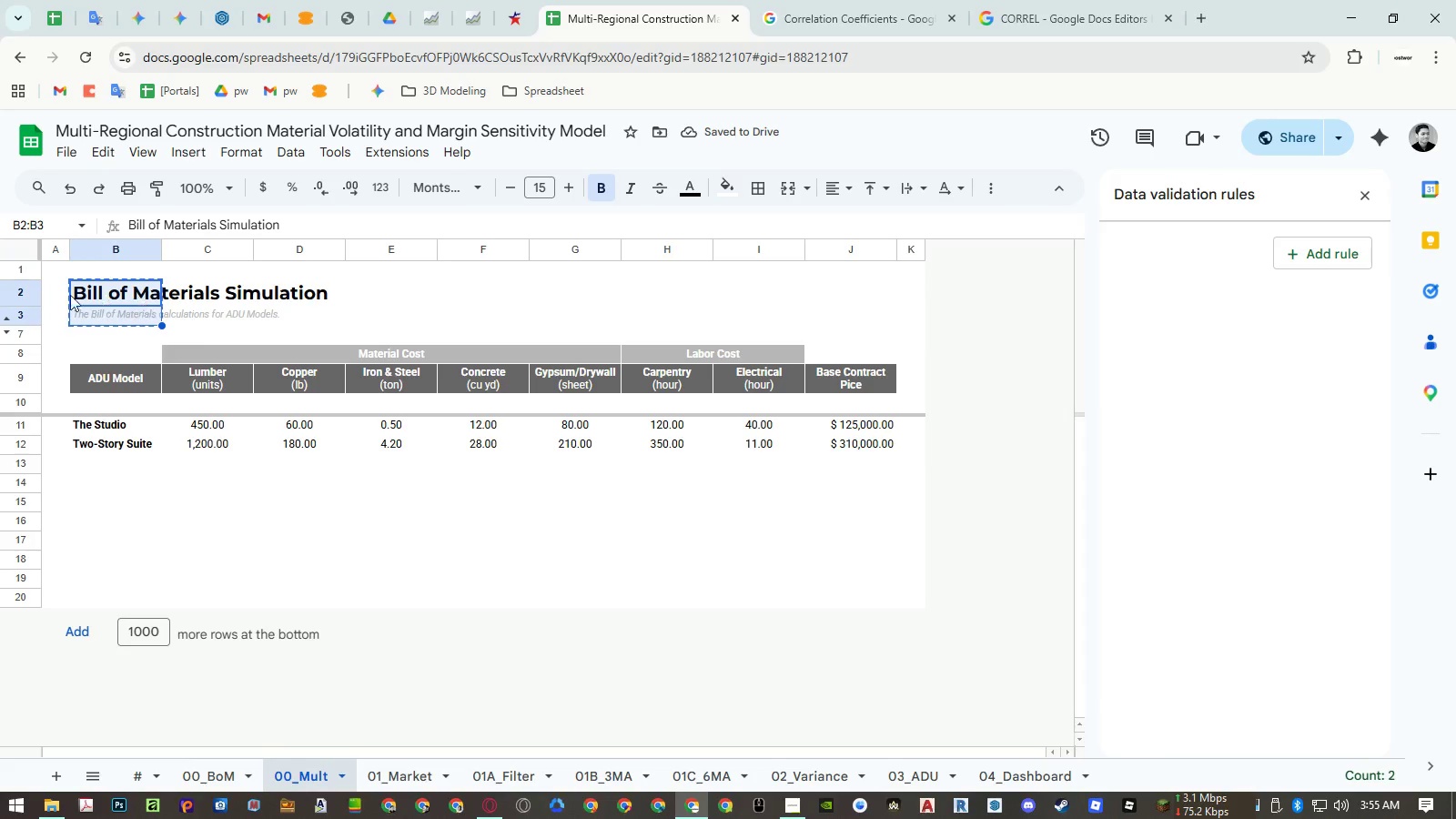 
left_click_drag(start_coordinate=[55, 291], to_coordinate=[83, 312])
 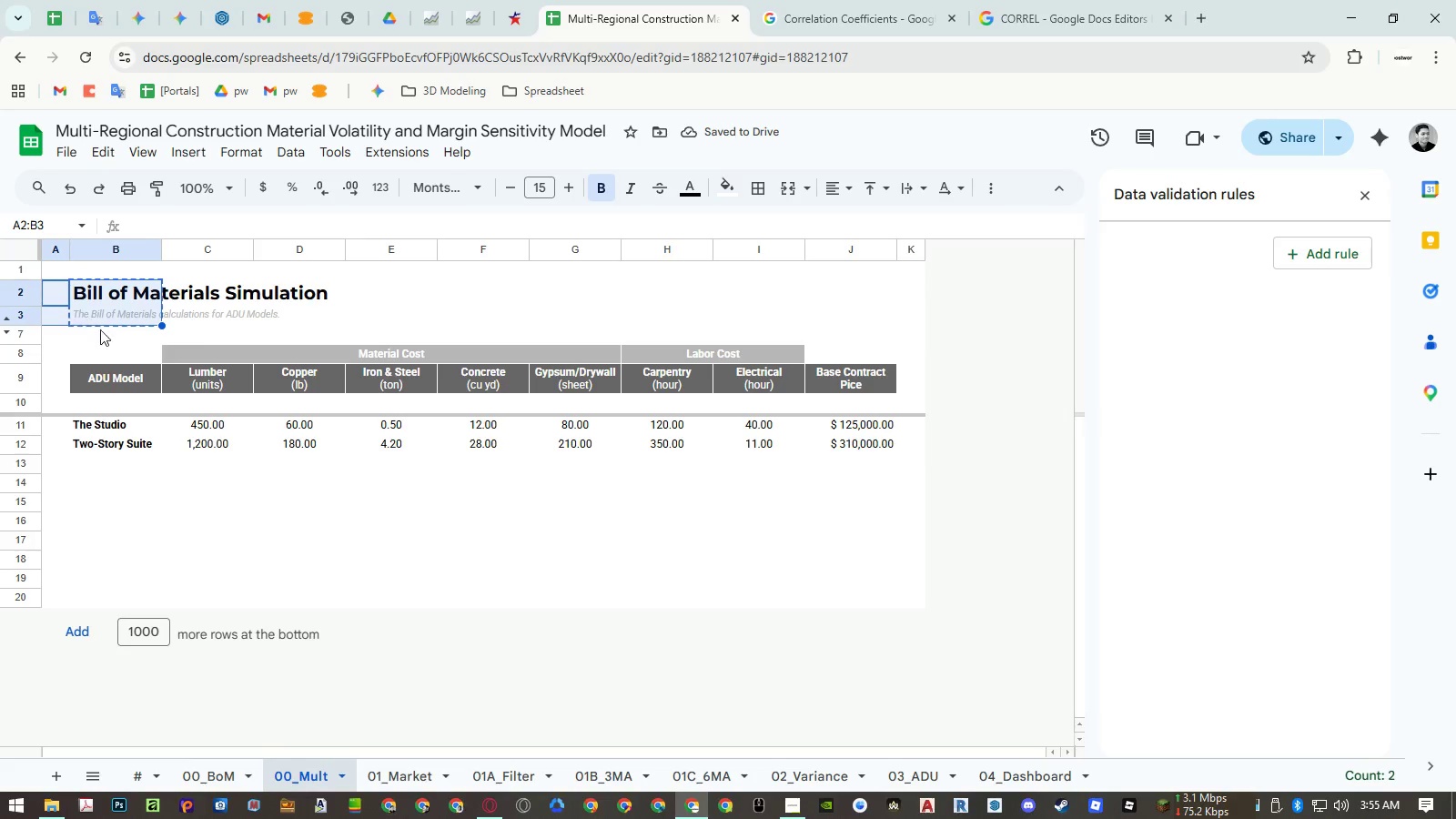 
key(Control+ControlLeft)
 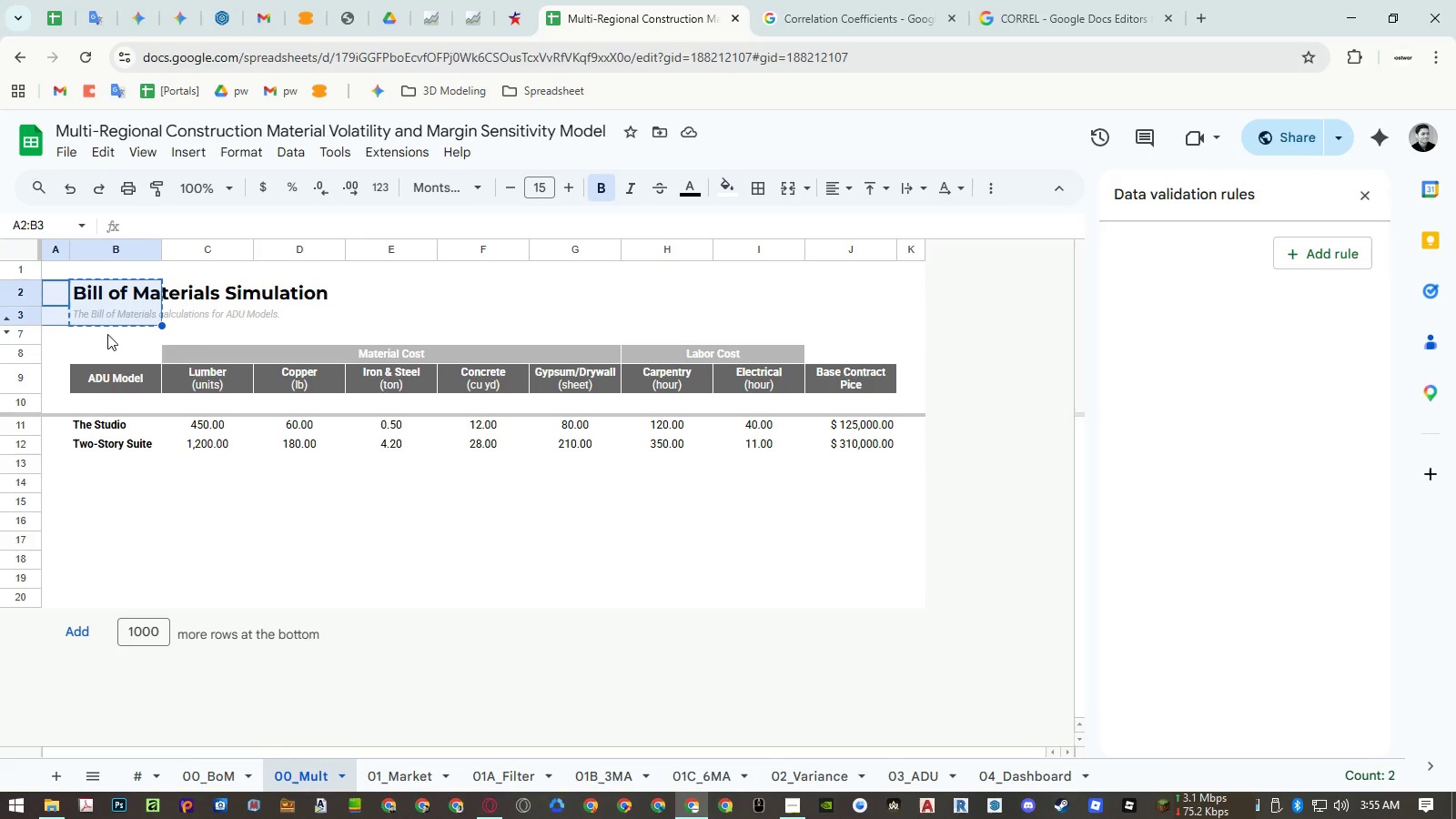 
key(Control+C)
 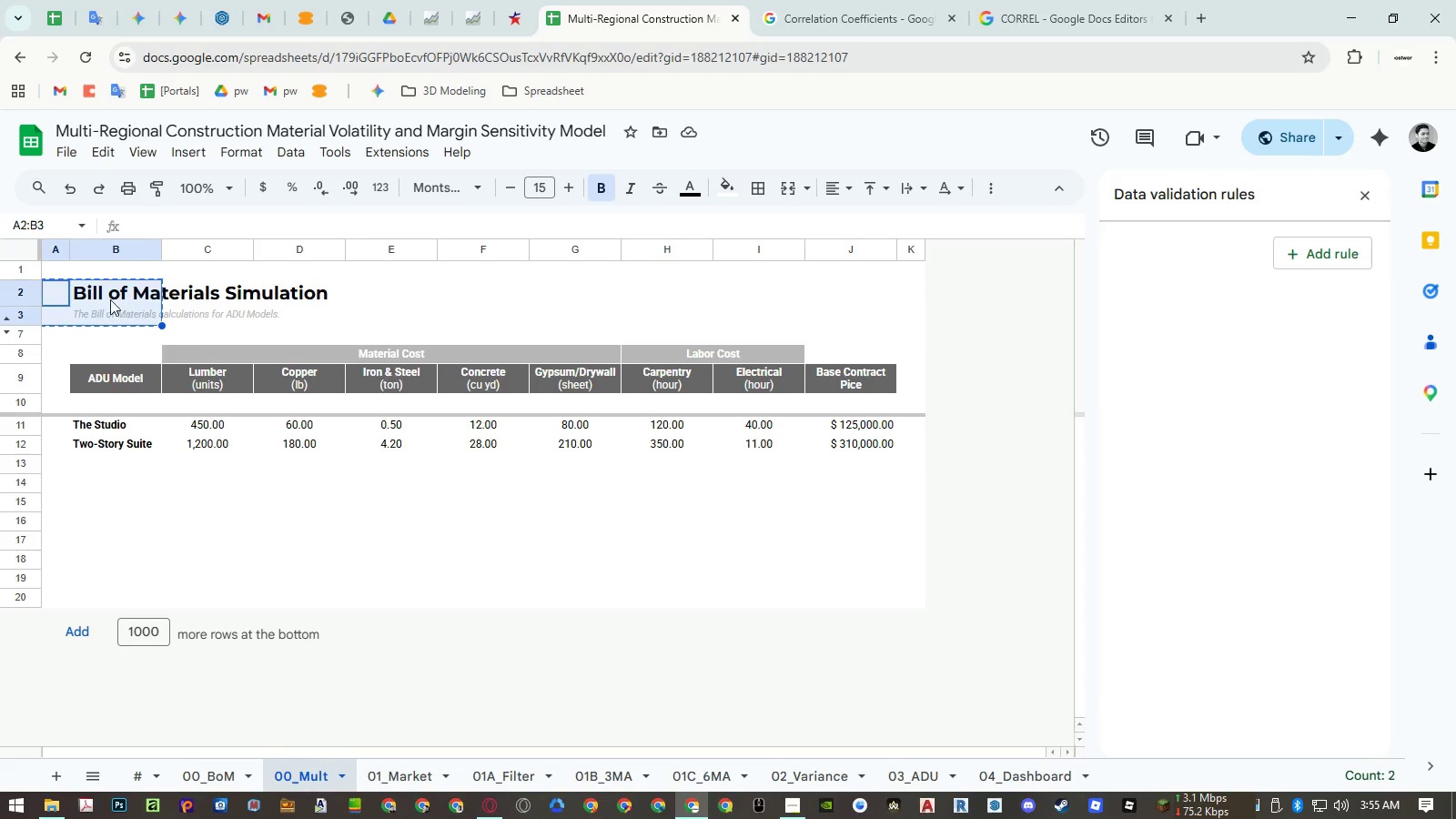 
left_click([110, 296])
 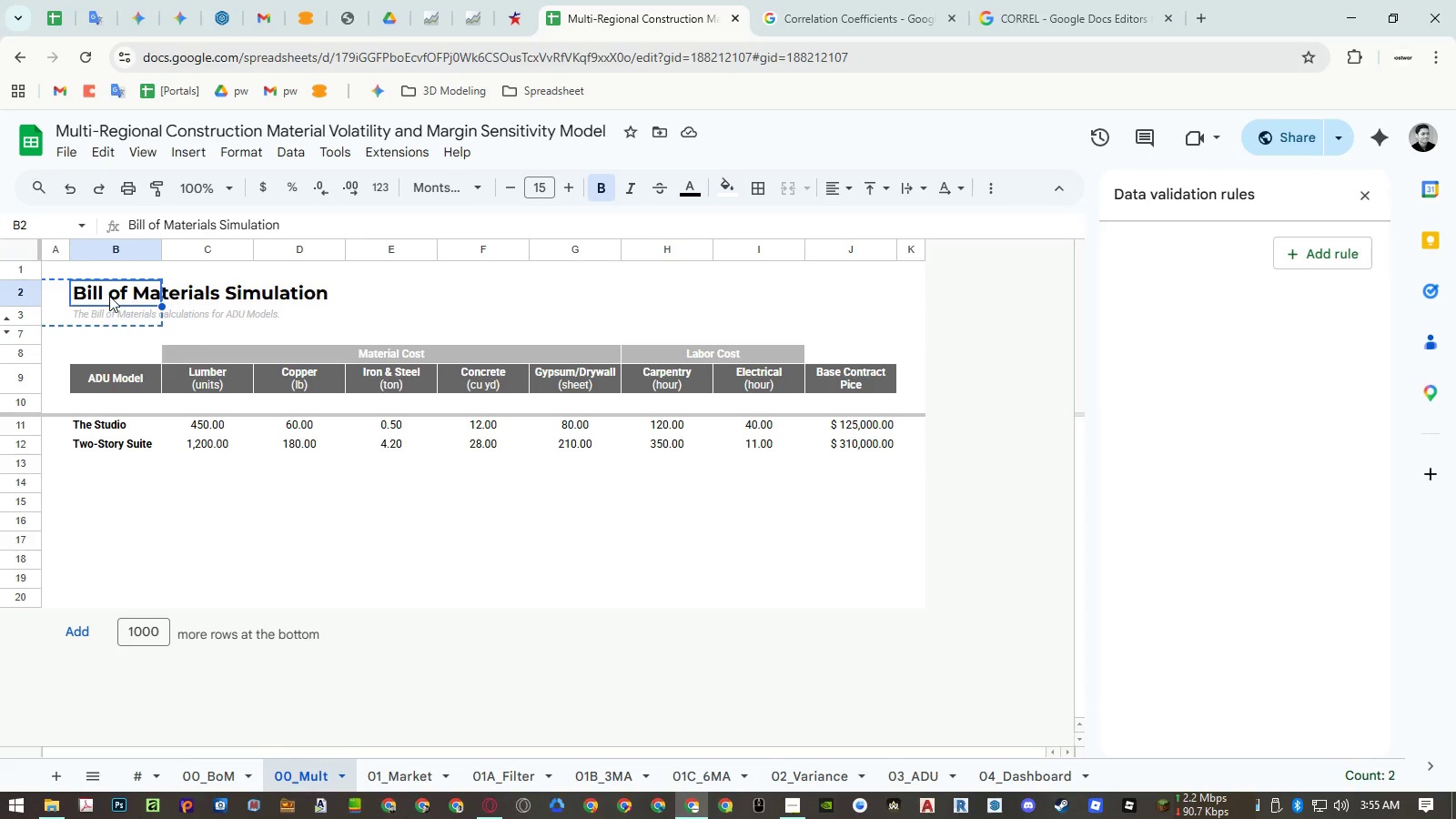 
key(Control+ControlLeft)
 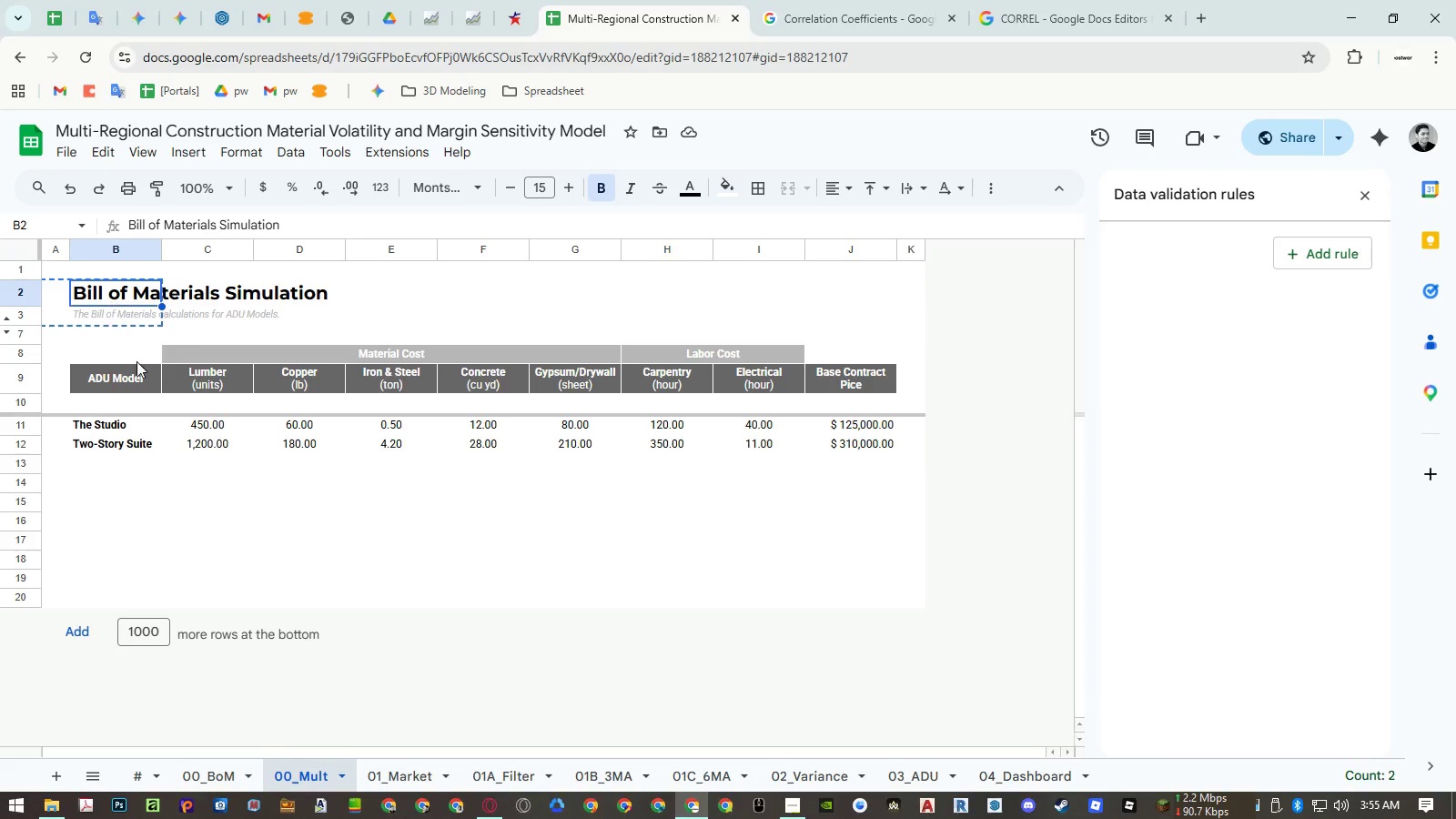 
key(Control+Shift+ShiftLeft)
 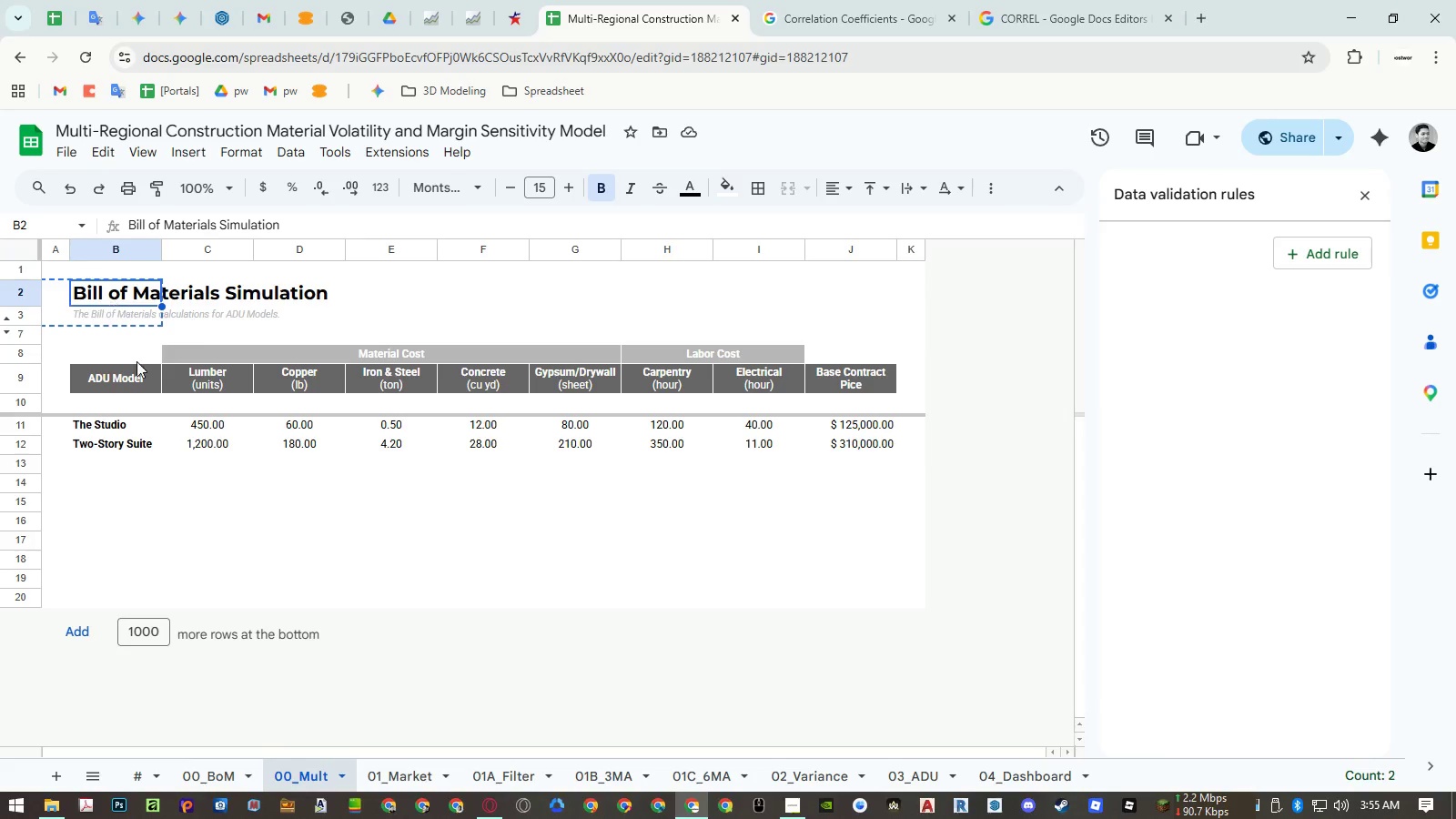 
key(Control+Shift+V)
 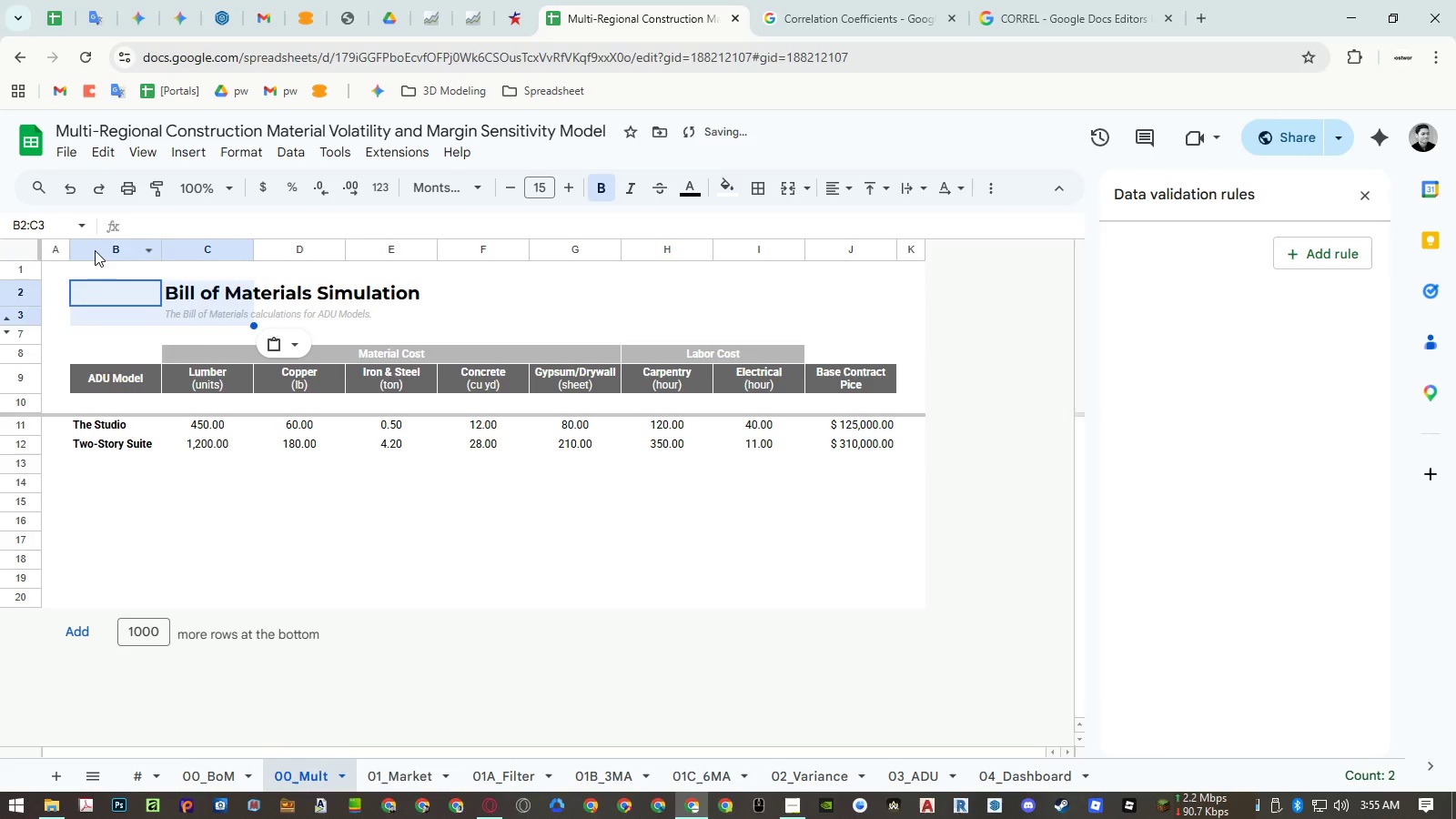 
right_click([96, 247])
 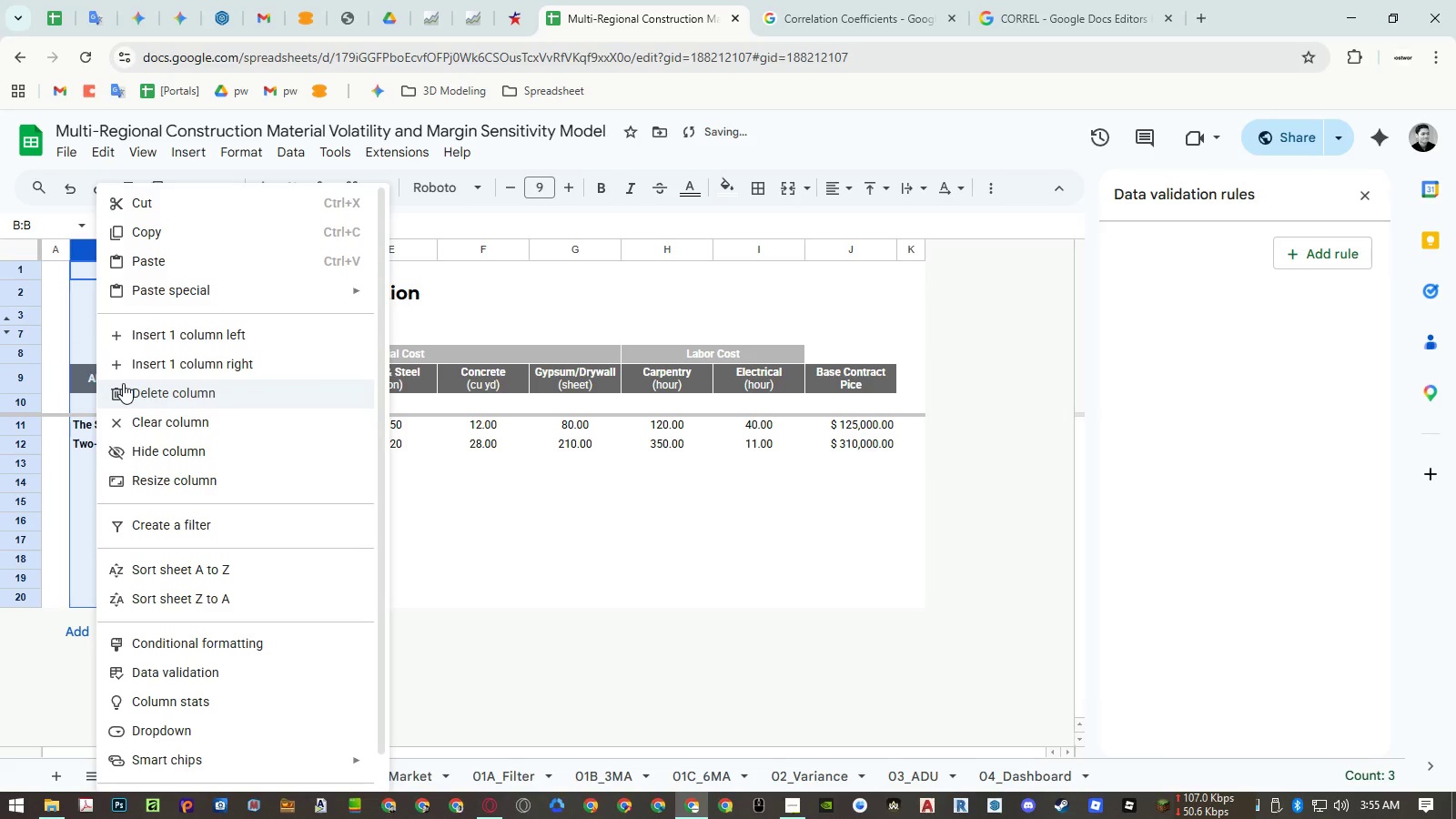 
left_click([123, 383])
 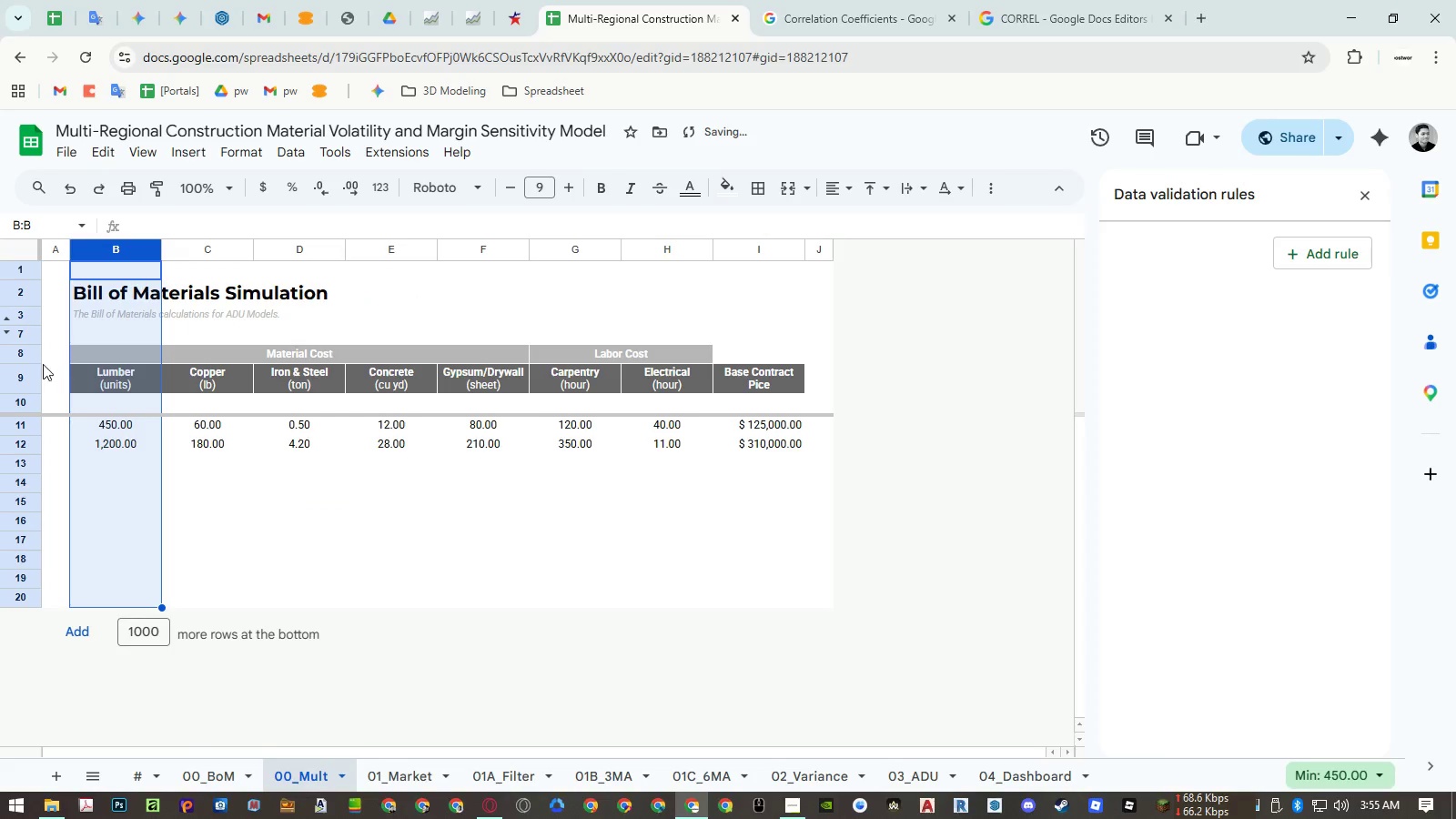 
left_click([22, 338])
 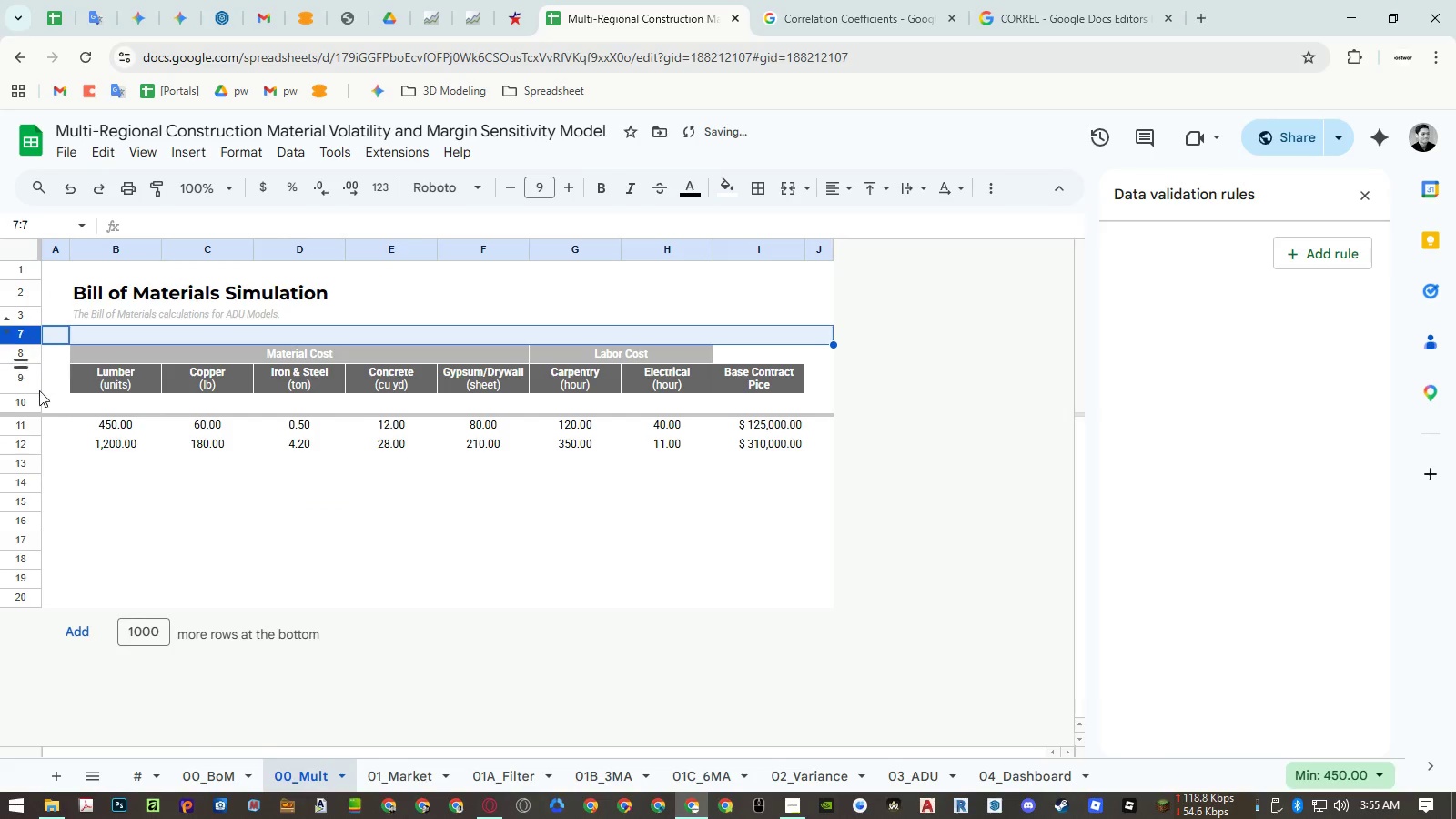 
key(Control+ControlLeft)
 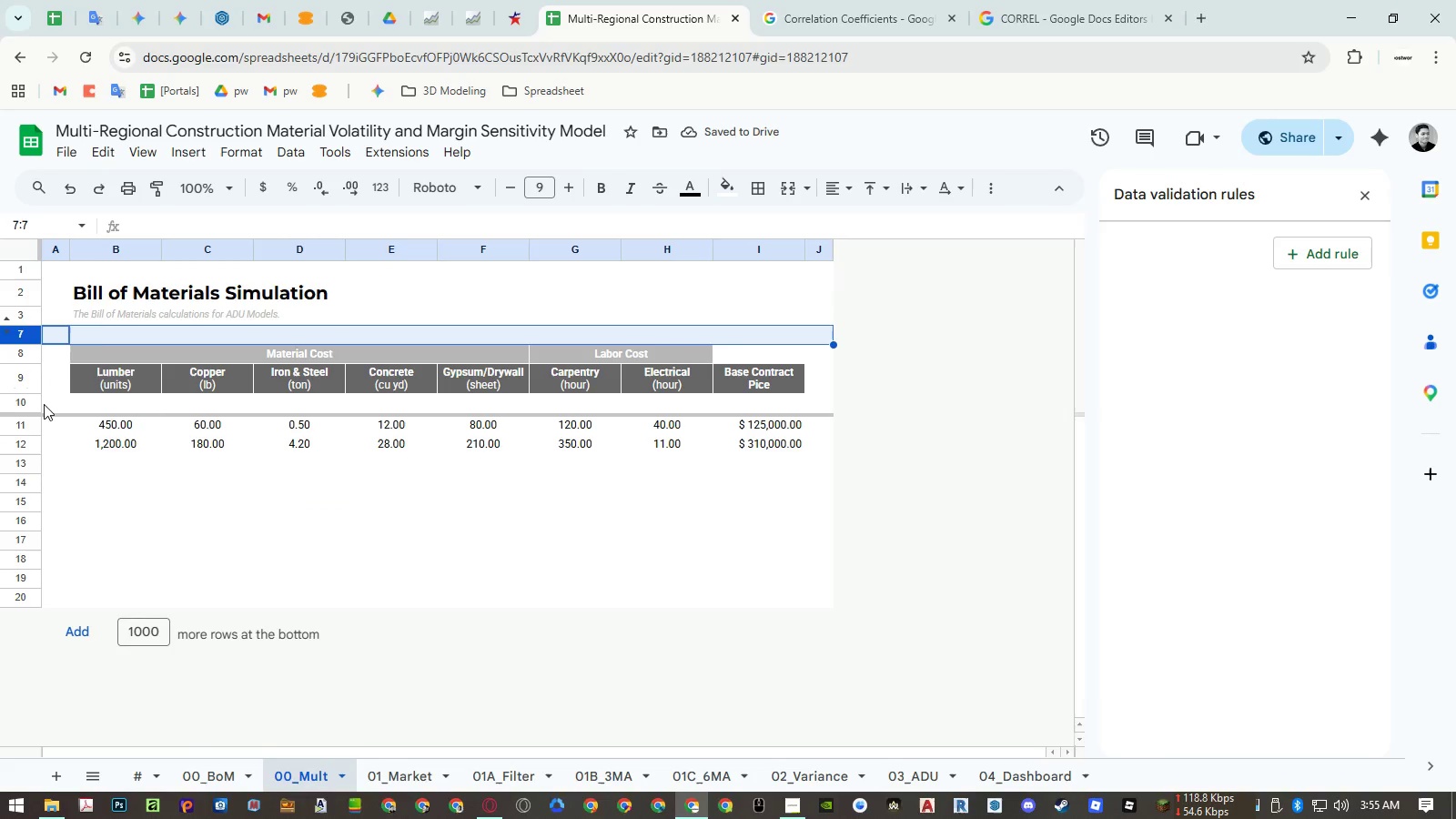 
key(Control+C)
 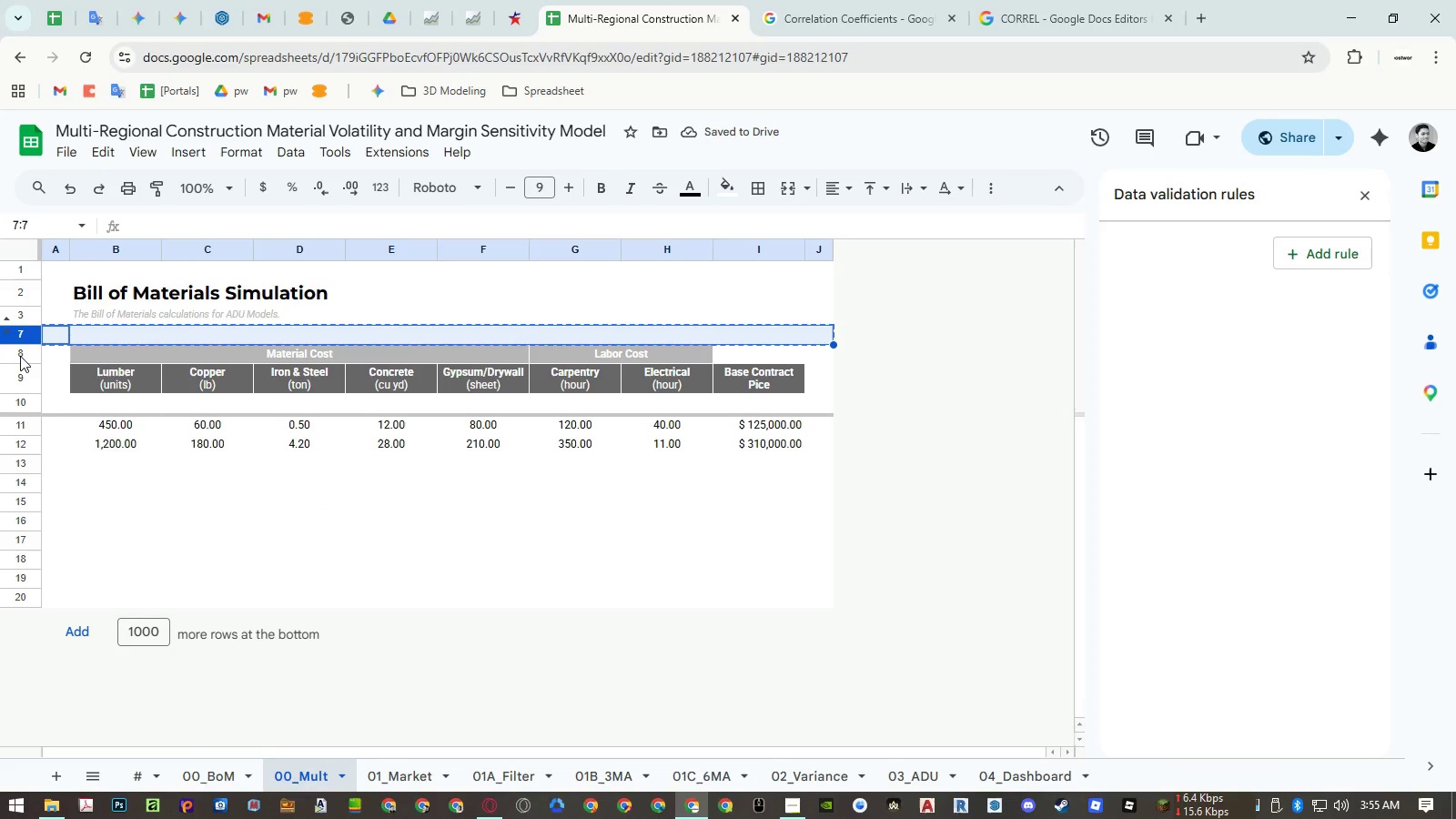 
left_click([18, 352])
 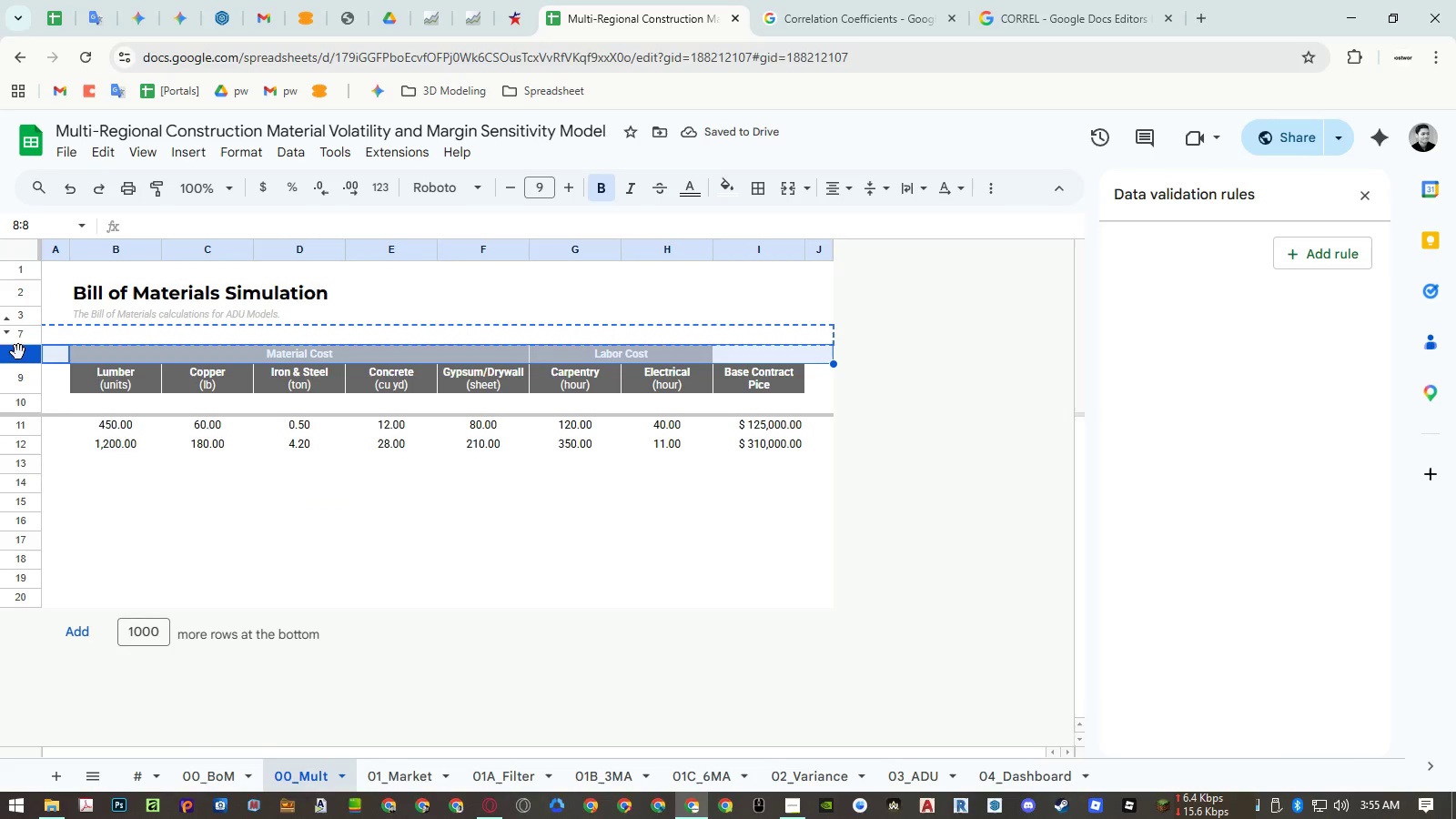 
key(Control+ControlLeft)
 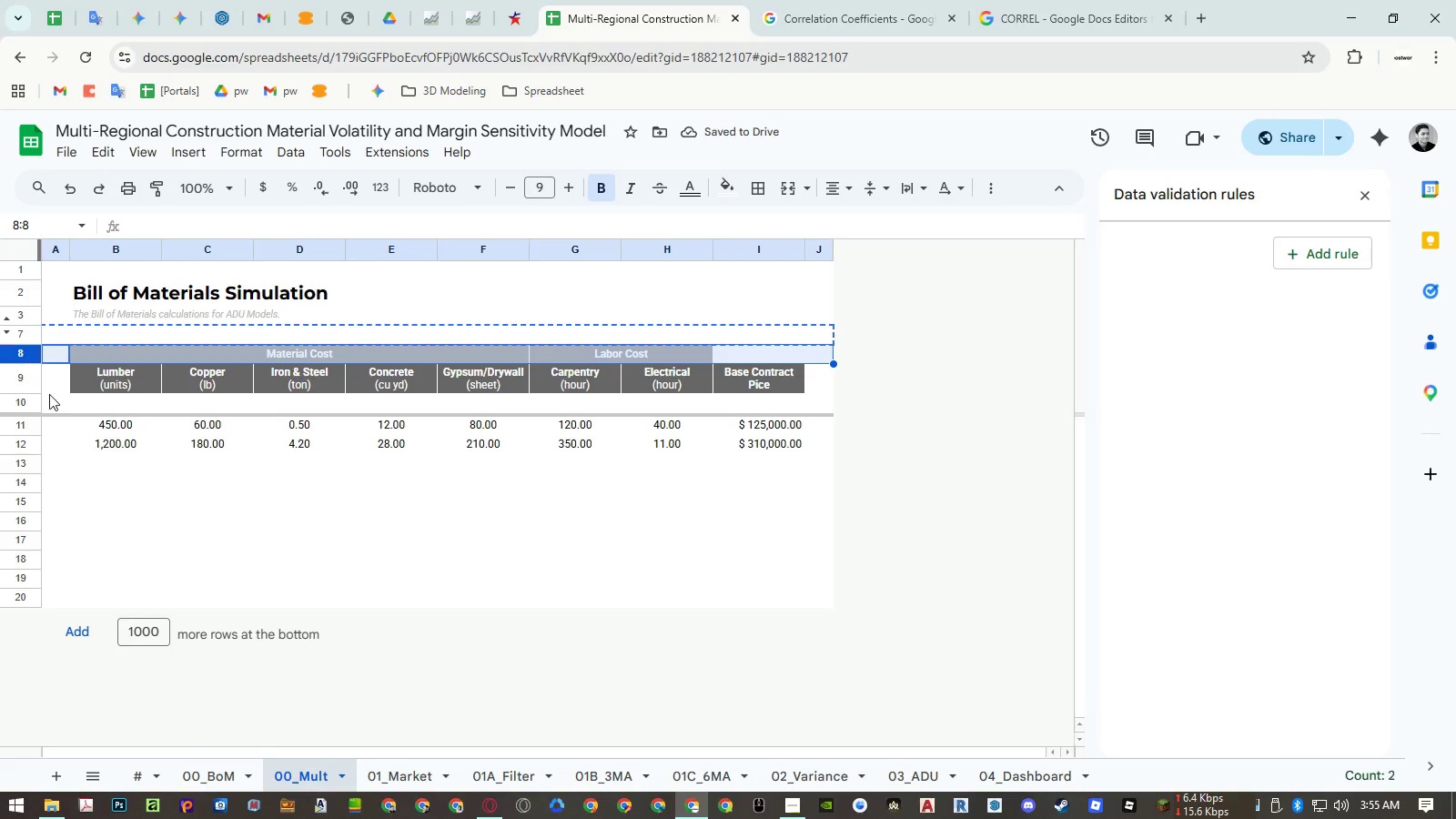 
key(Control+V)
 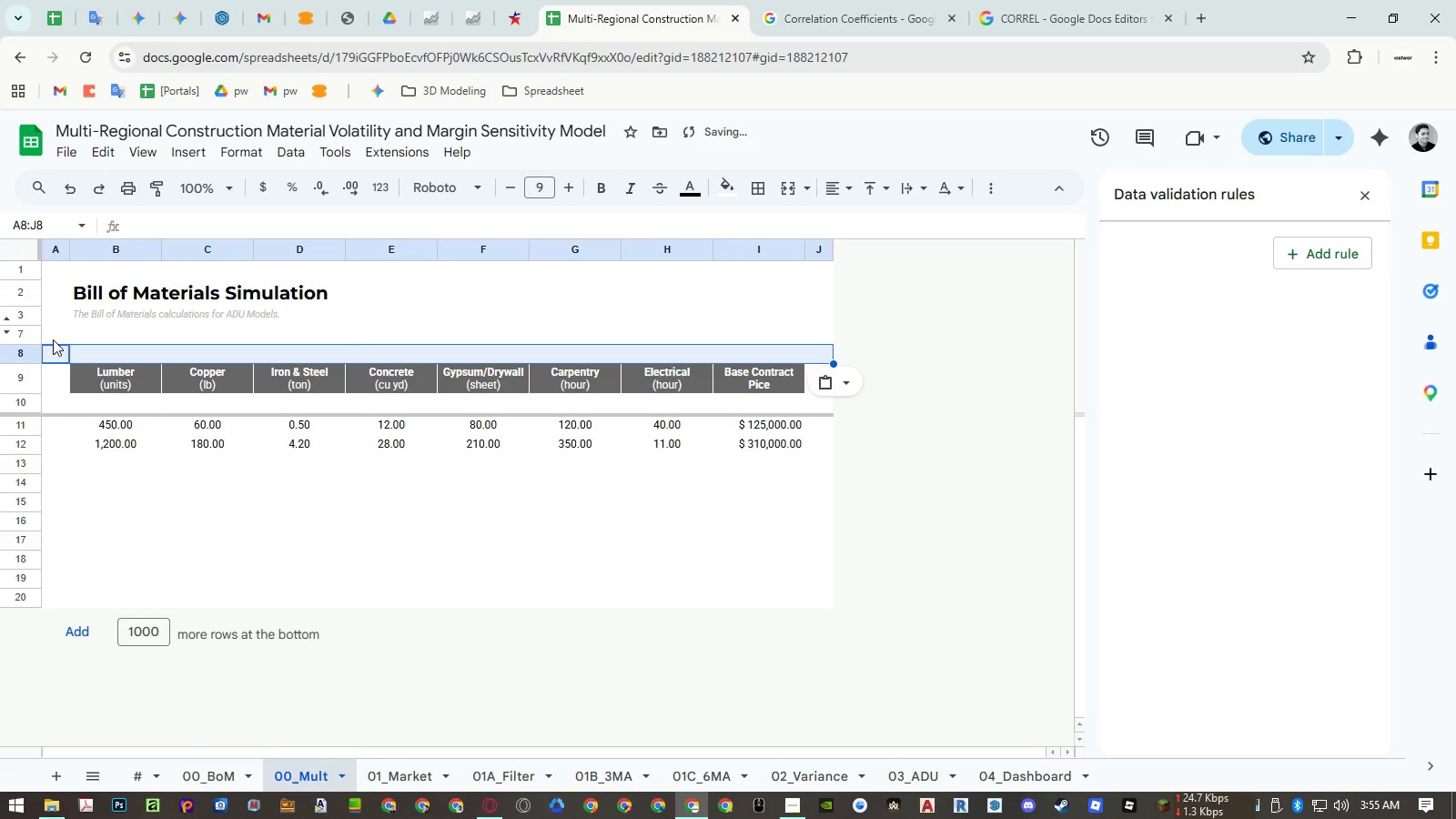 
left_click([49, 334])
 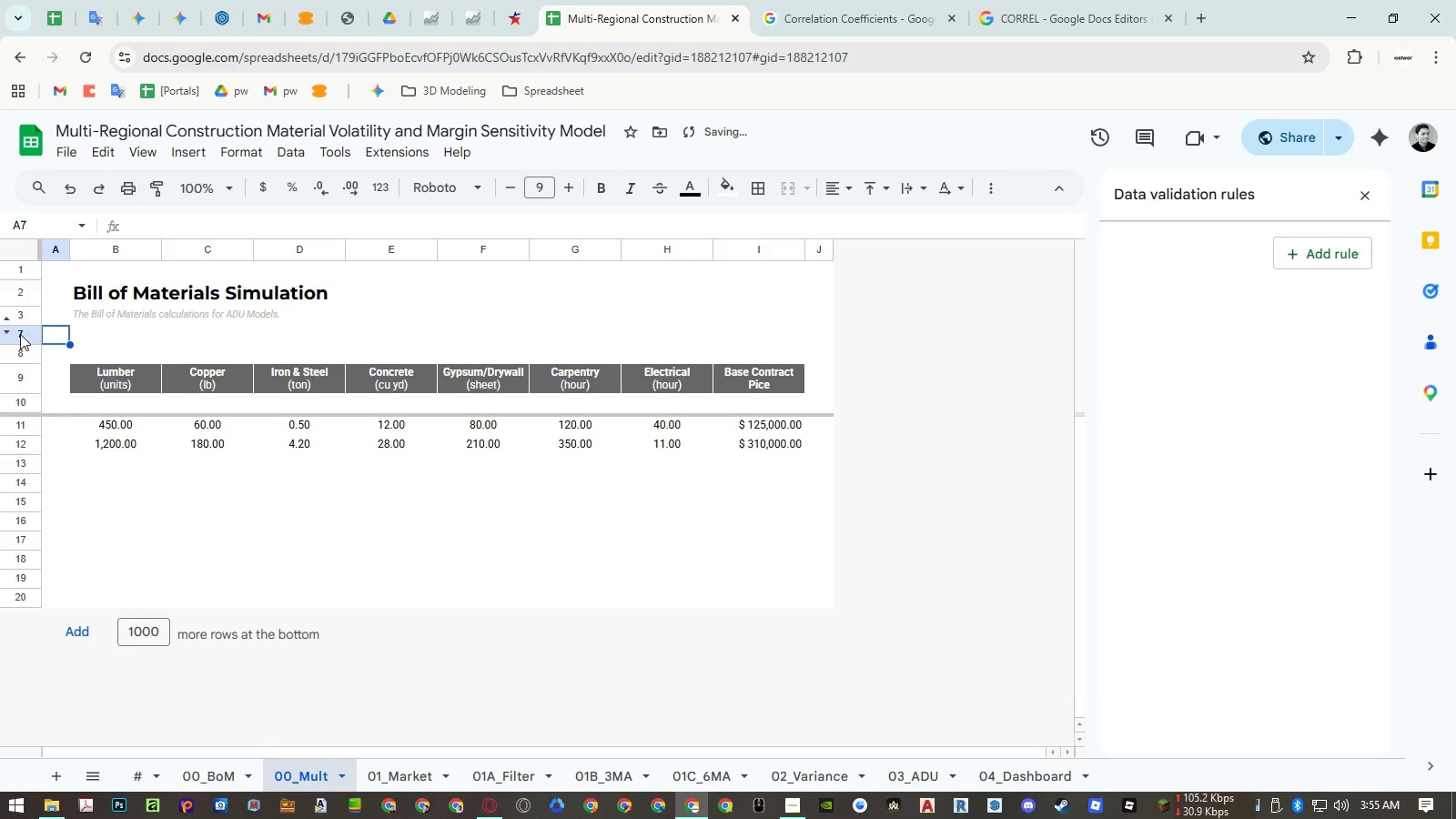 
right_click([20, 334])
 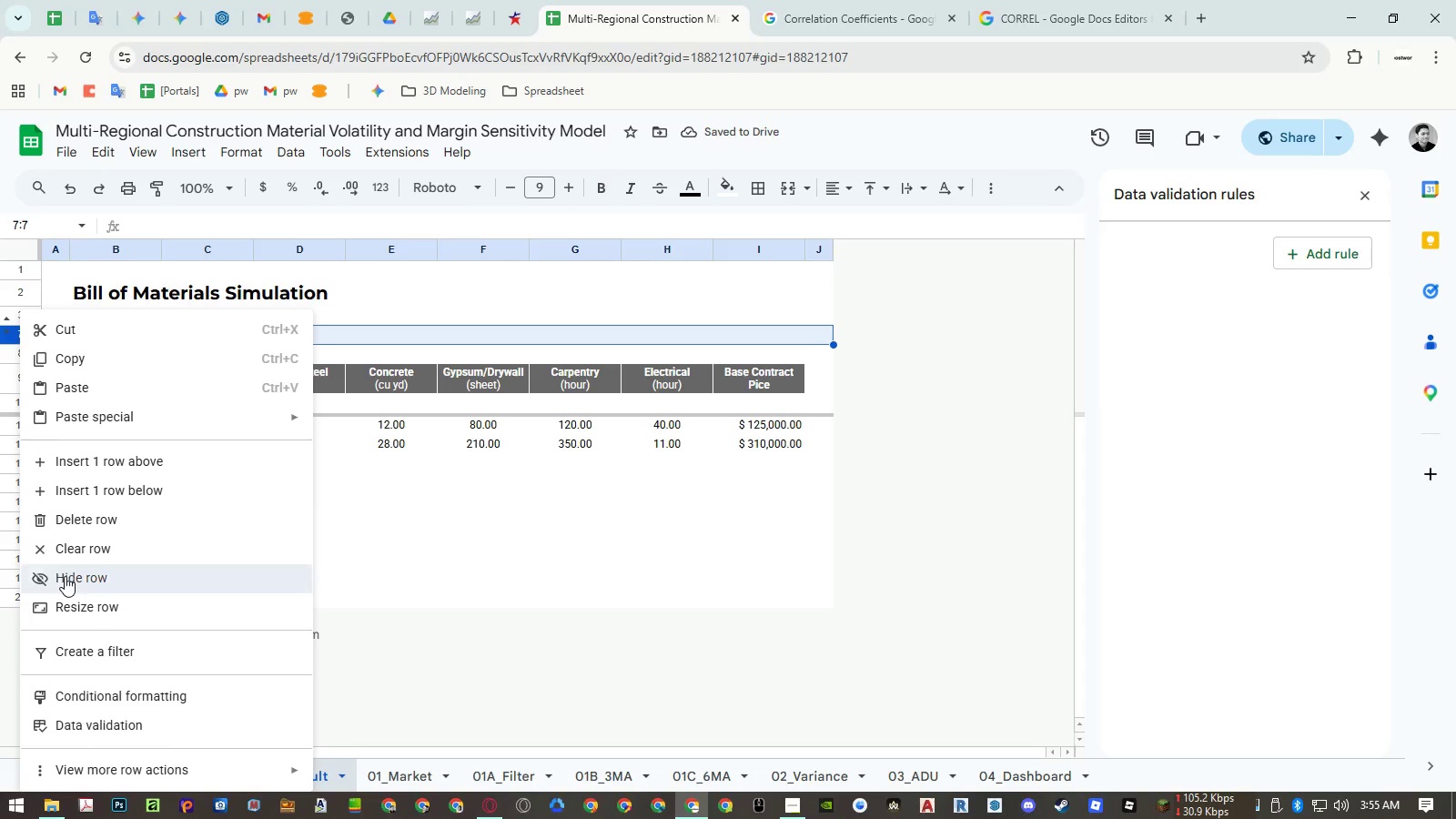 
double_click([310, 530])
 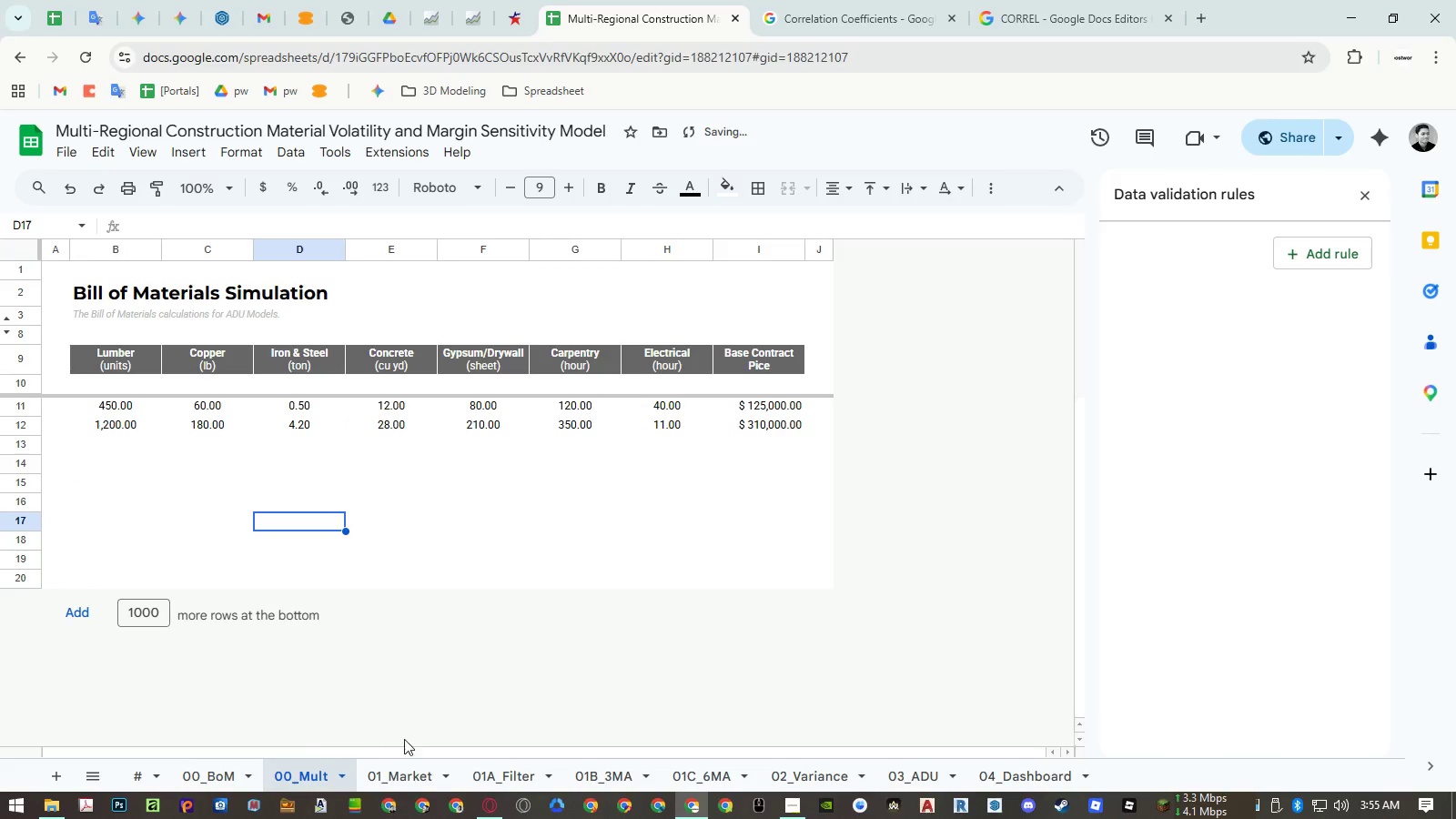 
left_click([410, 774])
 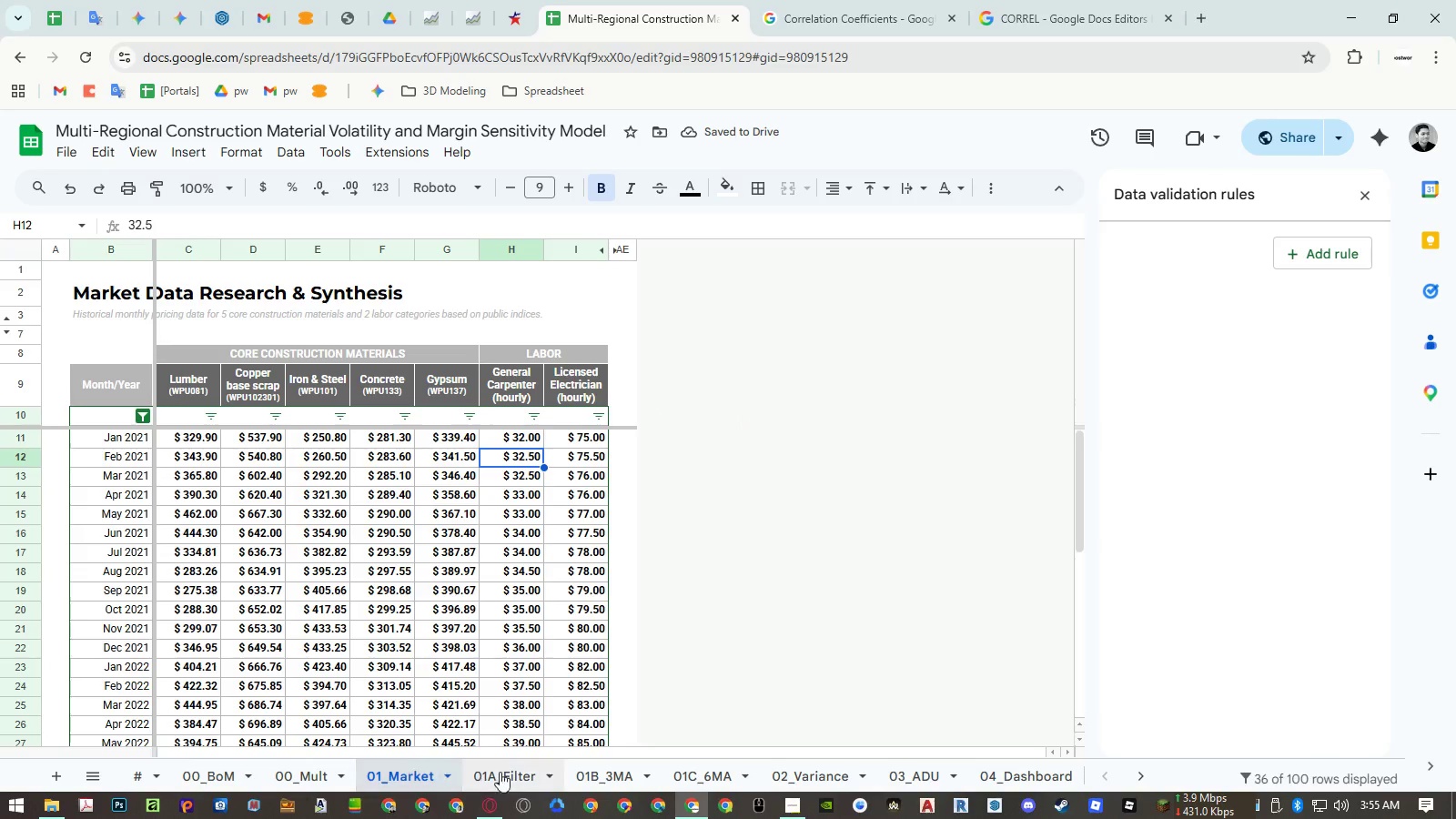 
left_click([511, 772])
 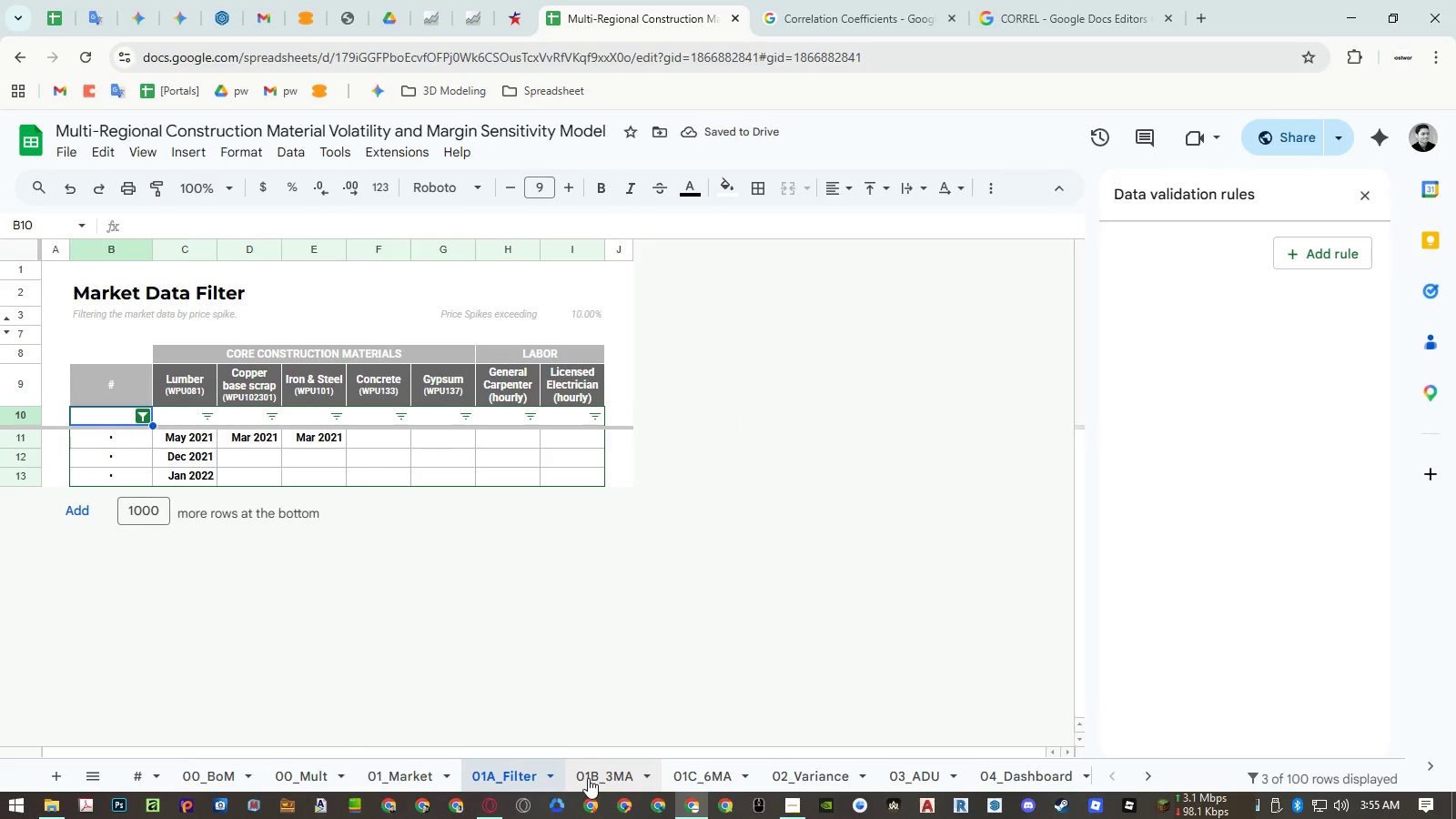 
left_click([798, 773])
 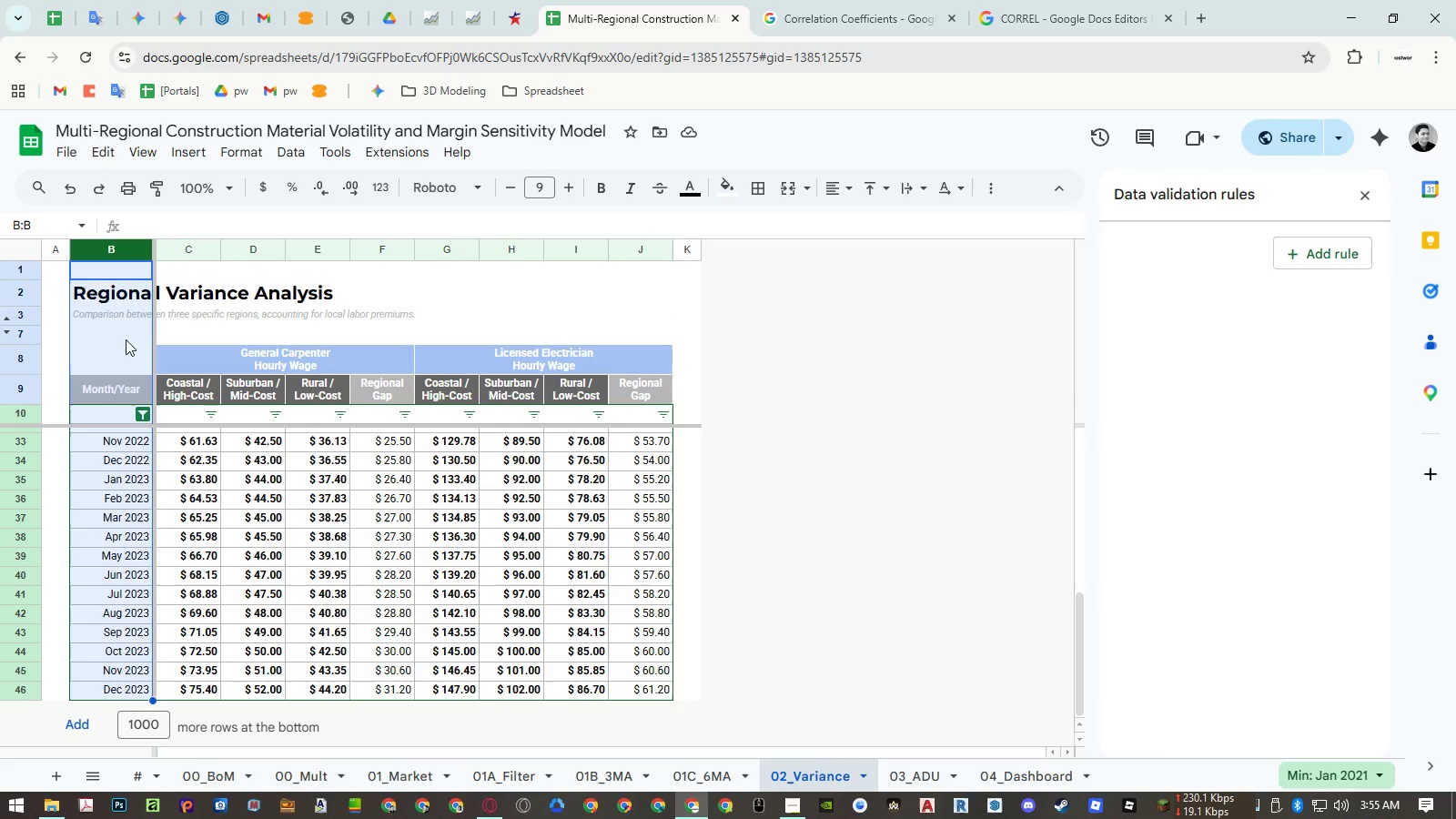 
left_click([72, 341])
 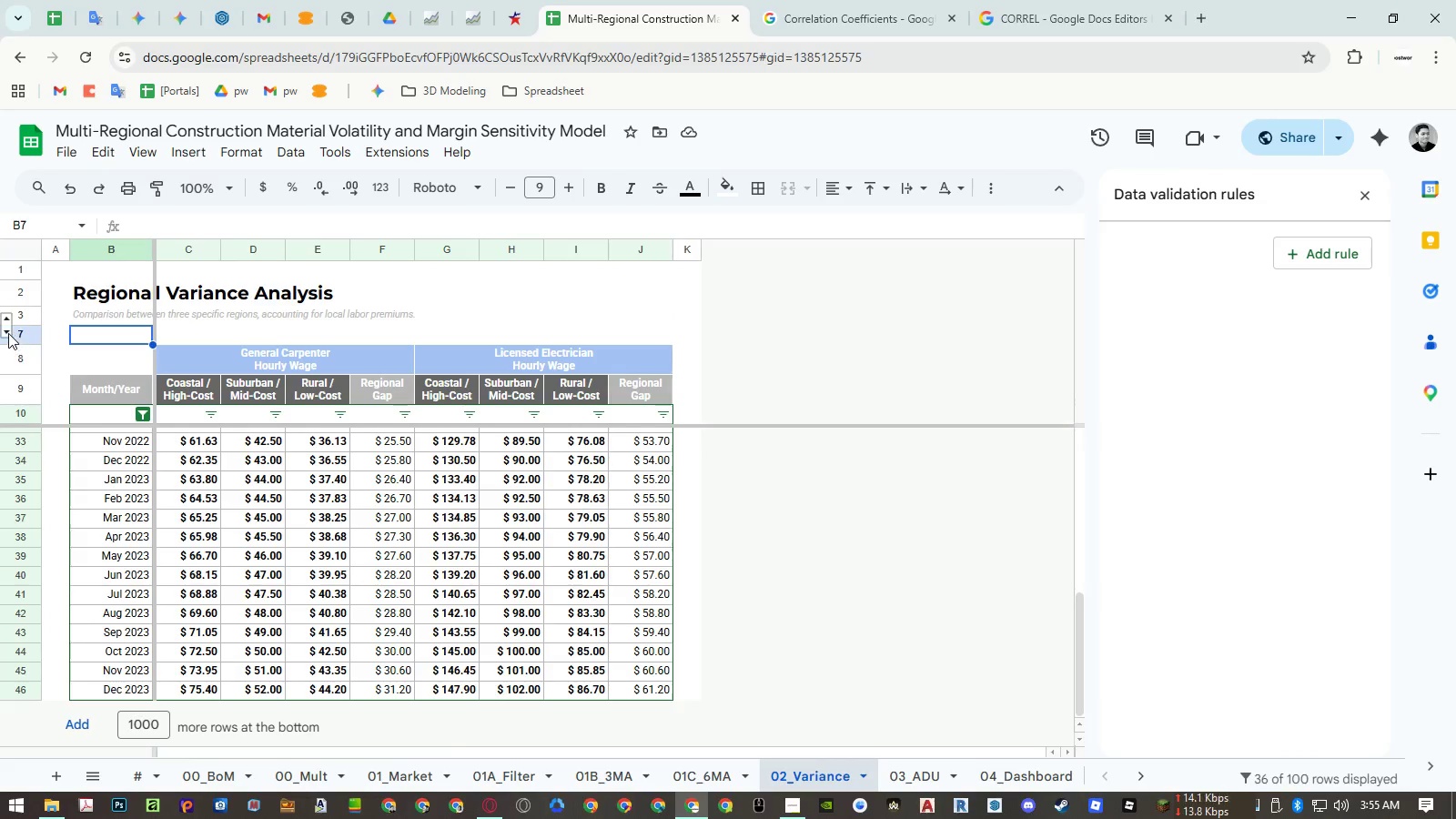 
left_click([6, 332])
 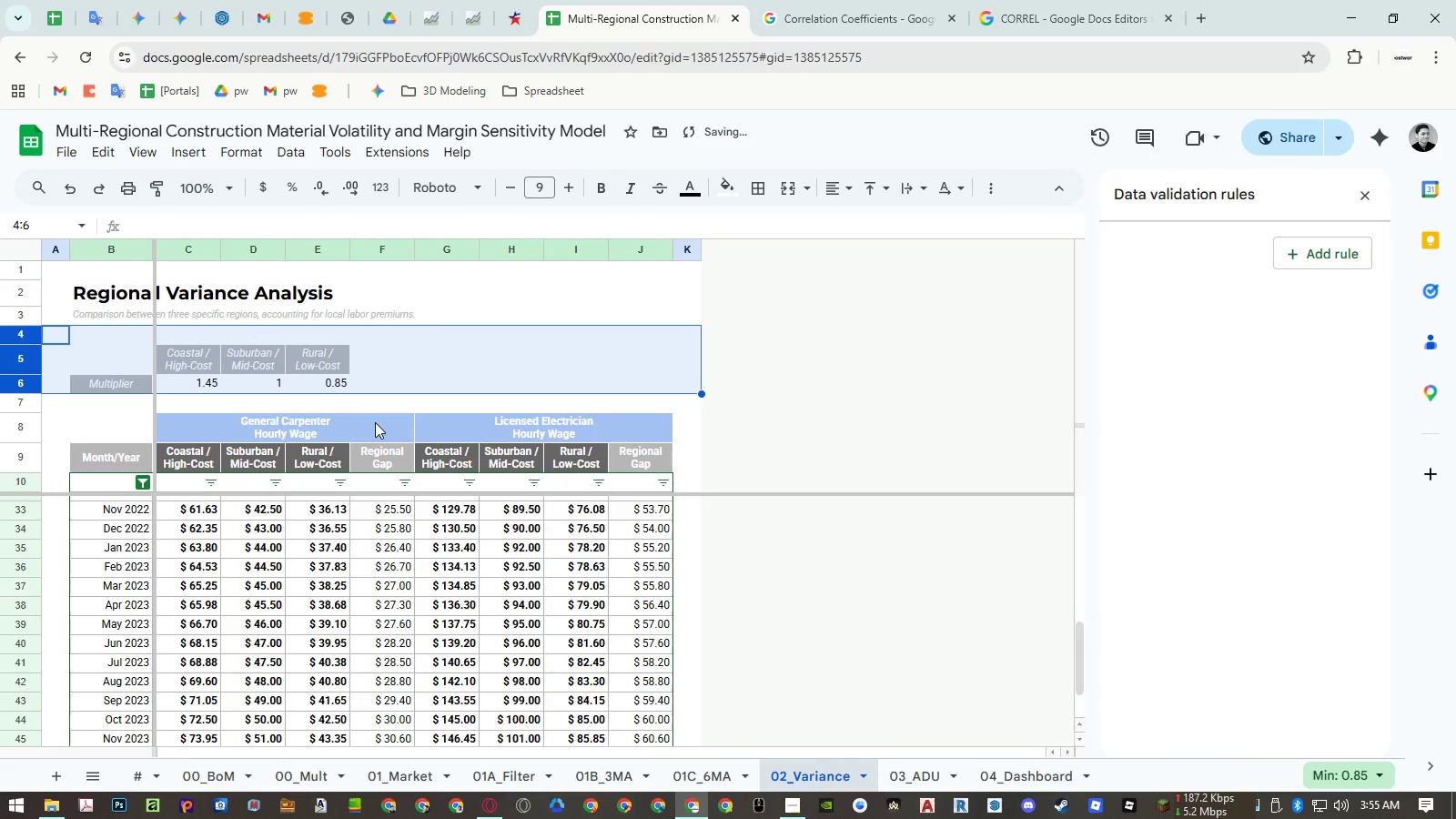 
left_click([375, 422])
 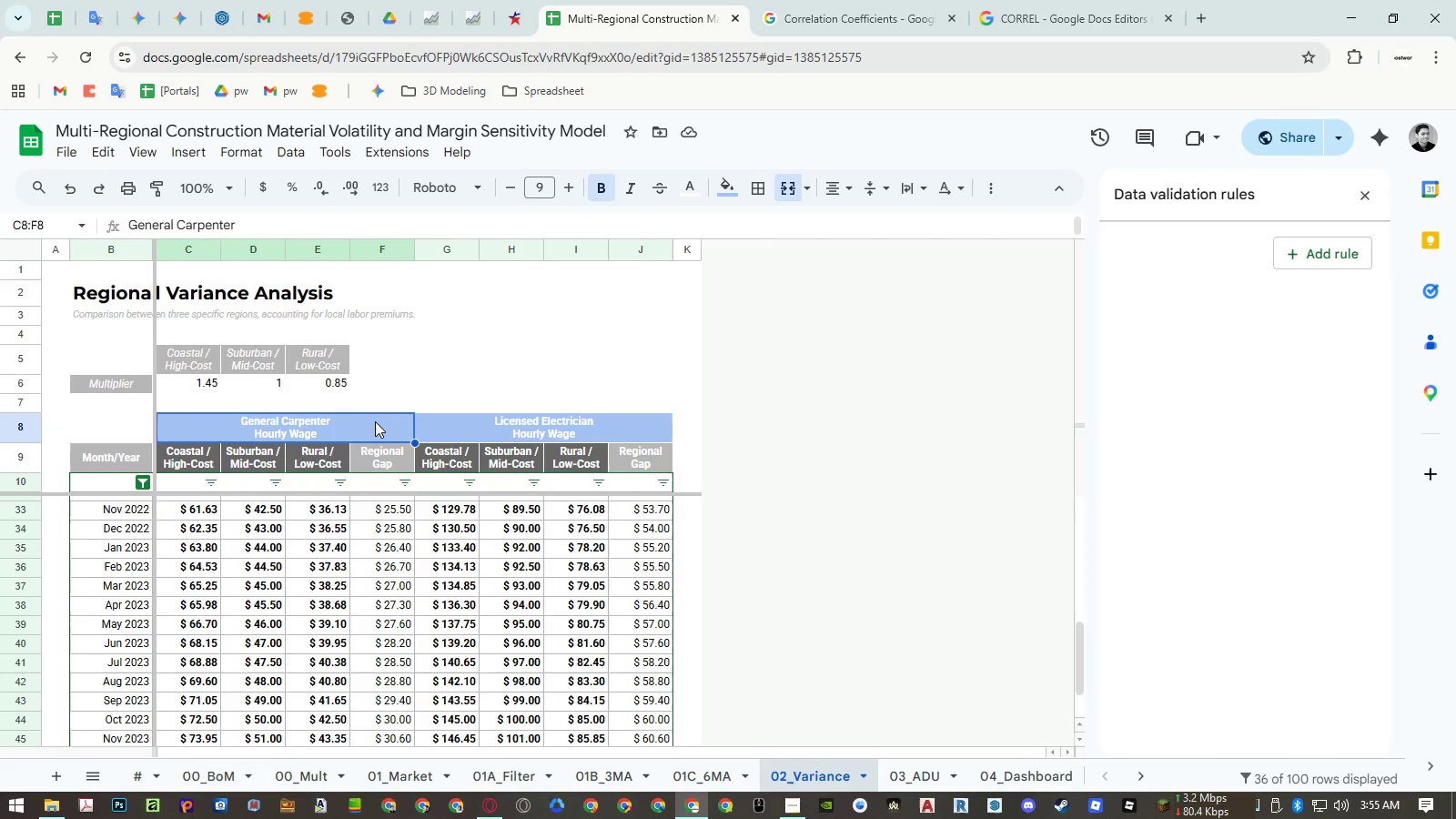 
wait(9.67)
 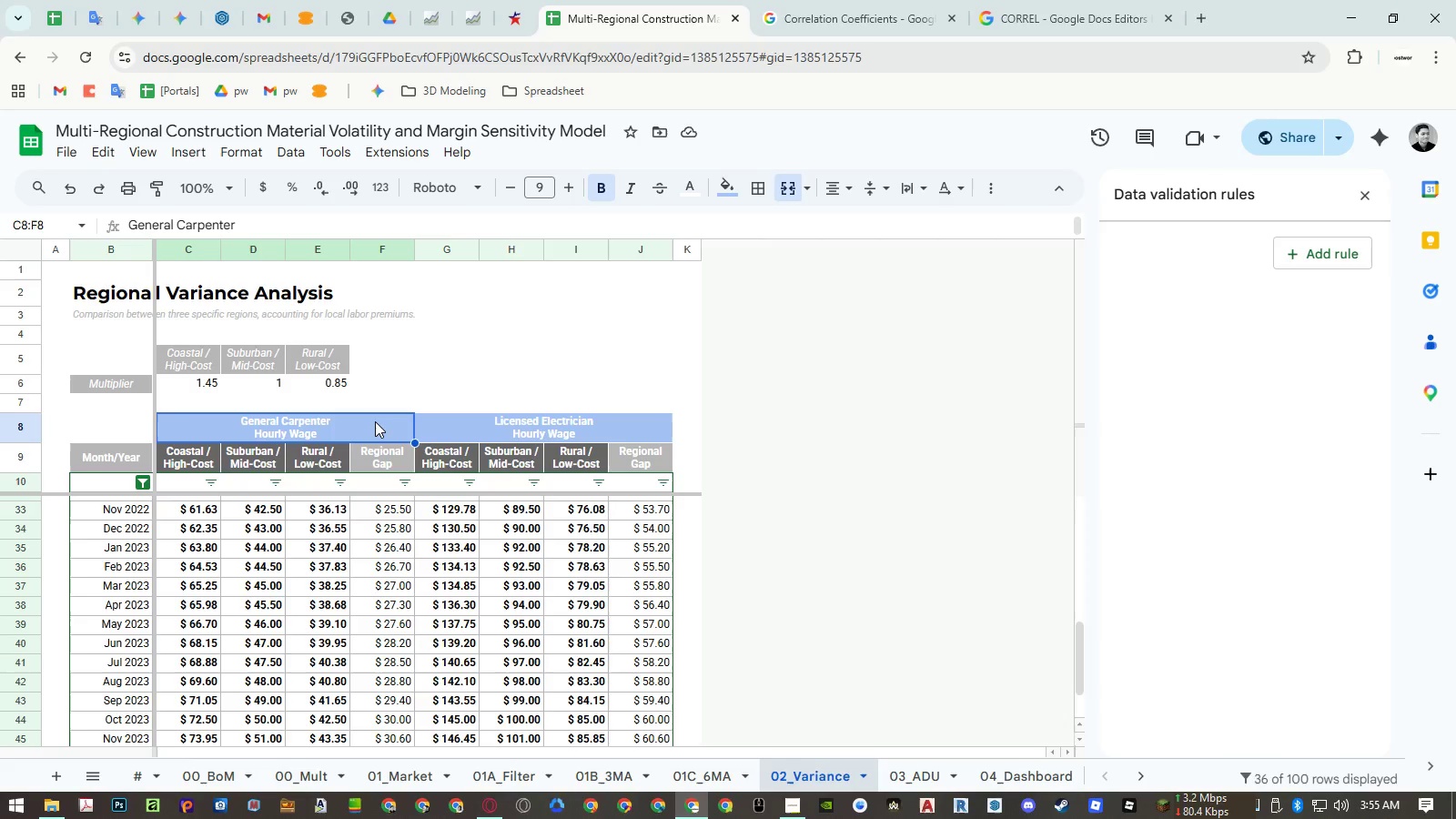 
left_click_drag(start_coordinate=[375, 421], to_coordinate=[433, 427])
 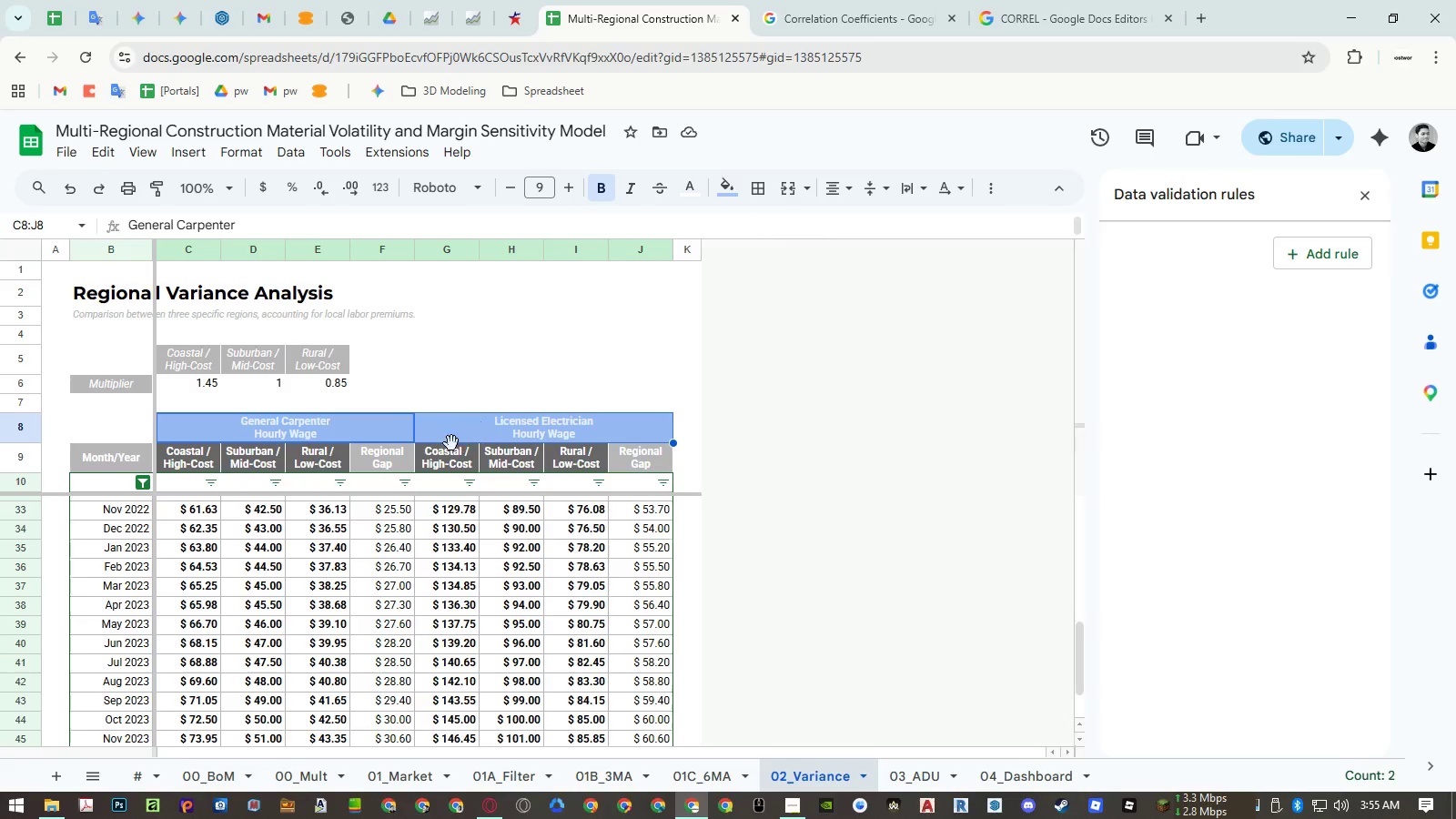 
wait(5.22)
 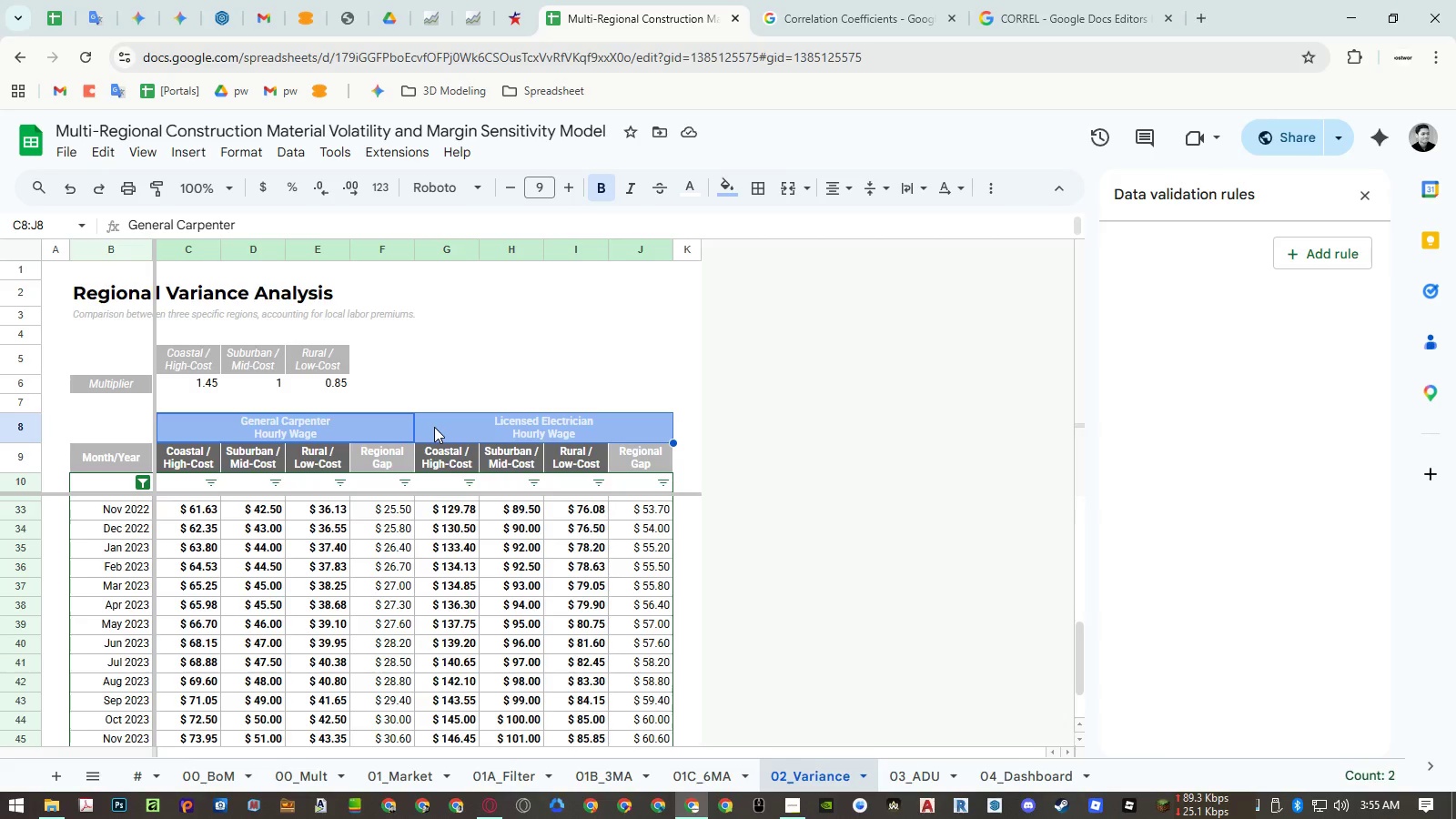 
left_click([394, 461])
 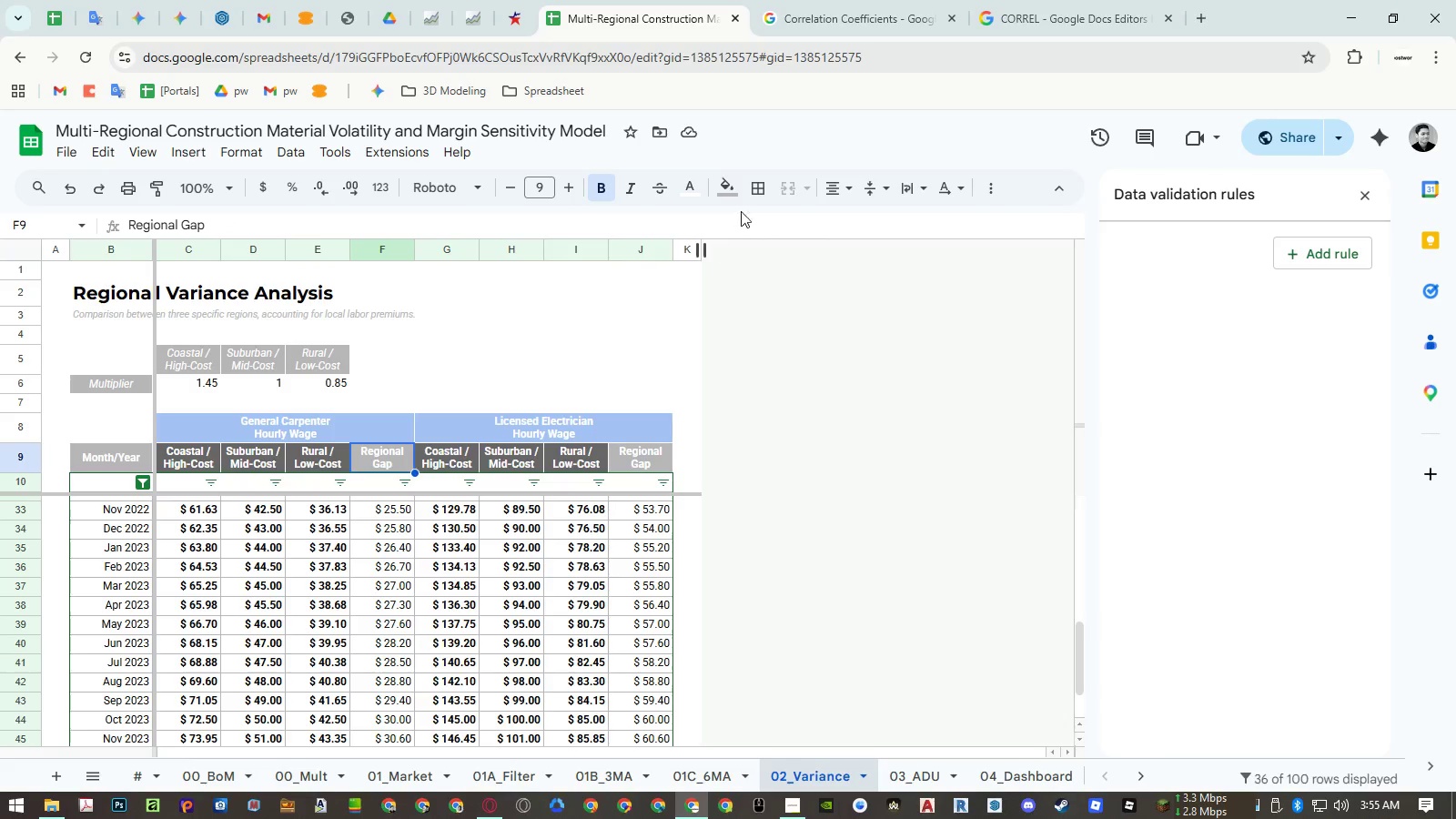 
left_click([726, 186])
 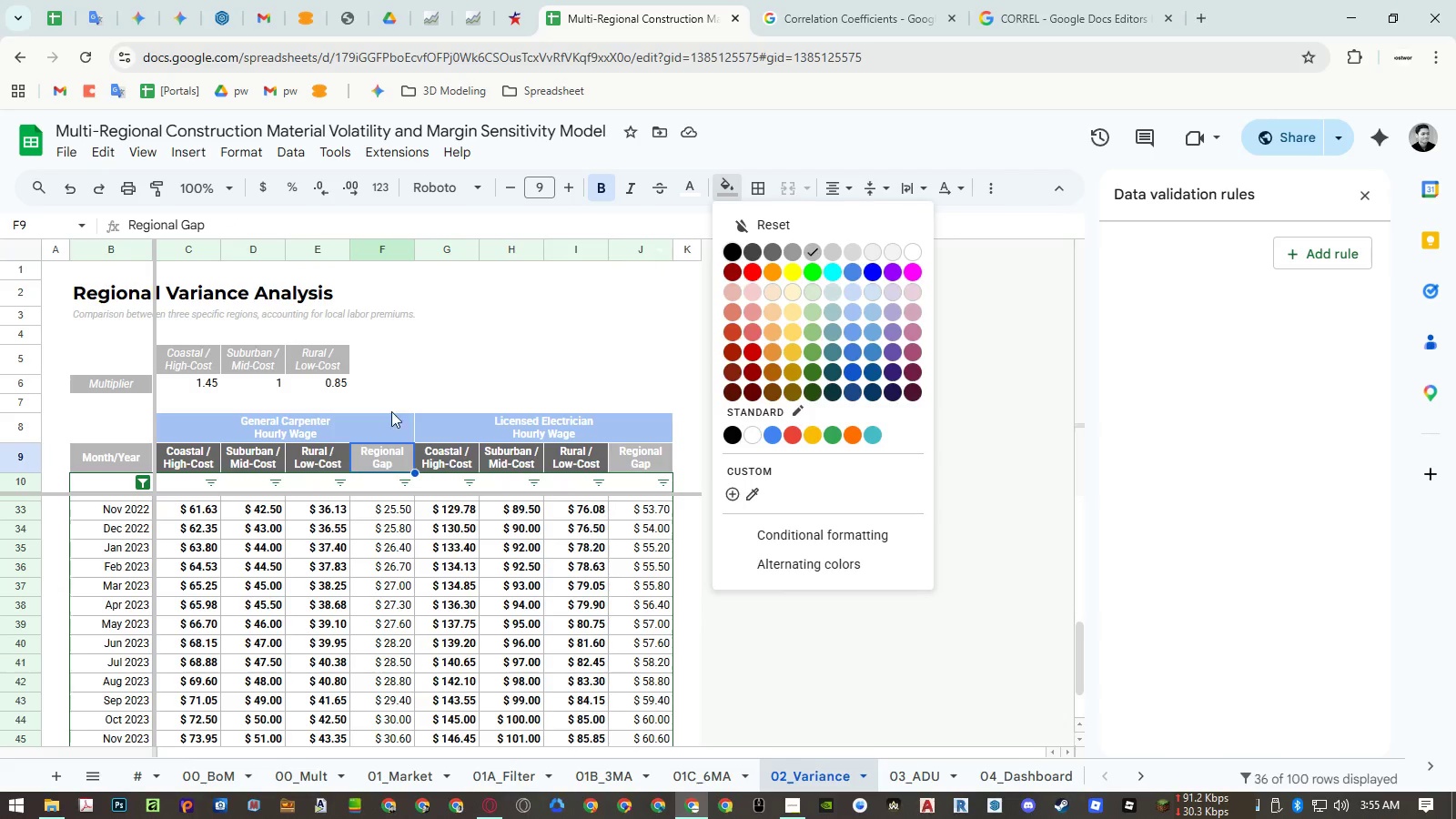 
left_click_drag(start_coordinate=[339, 427], to_coordinate=[494, 427])
 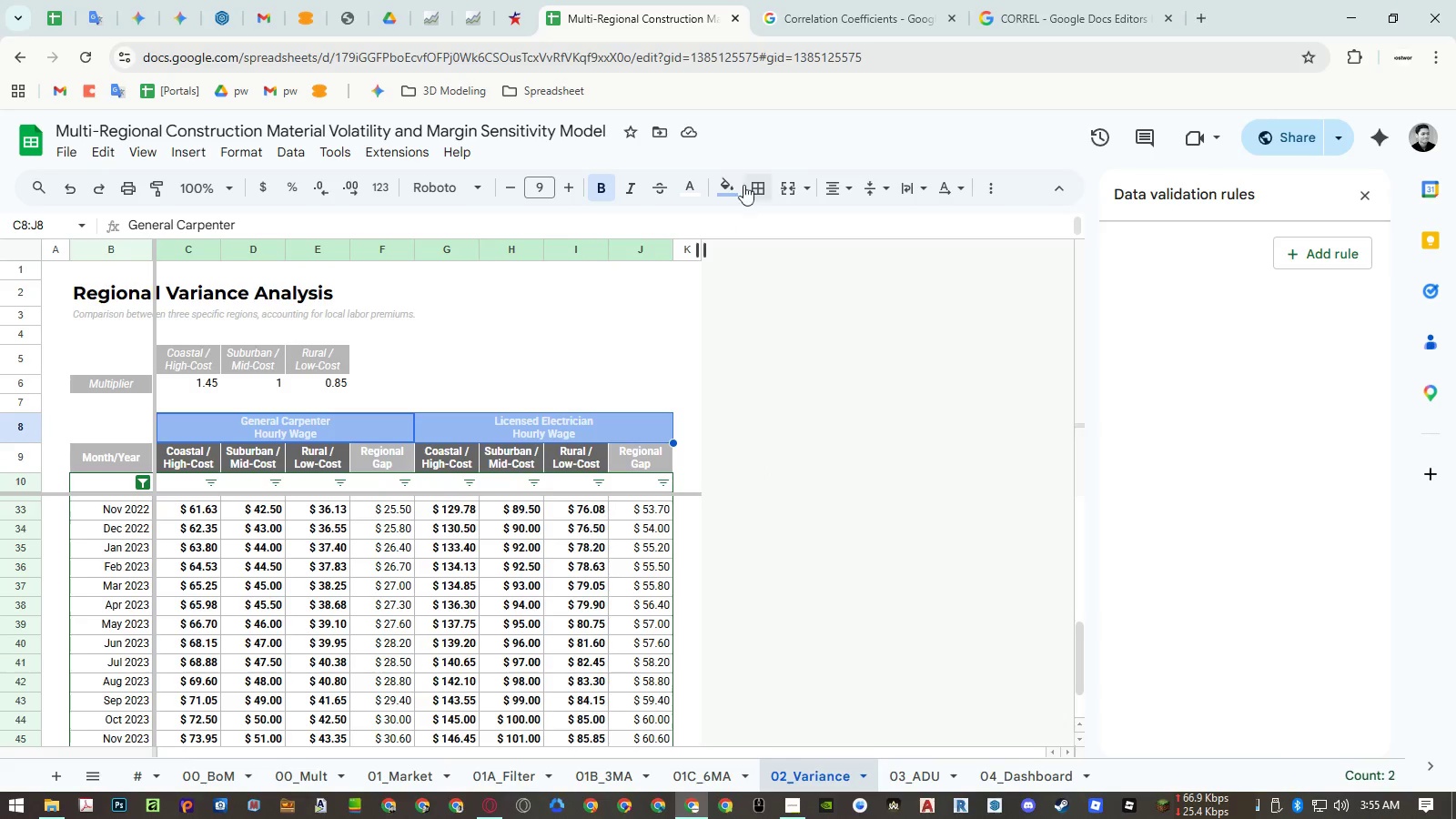 
left_click([733, 180])
 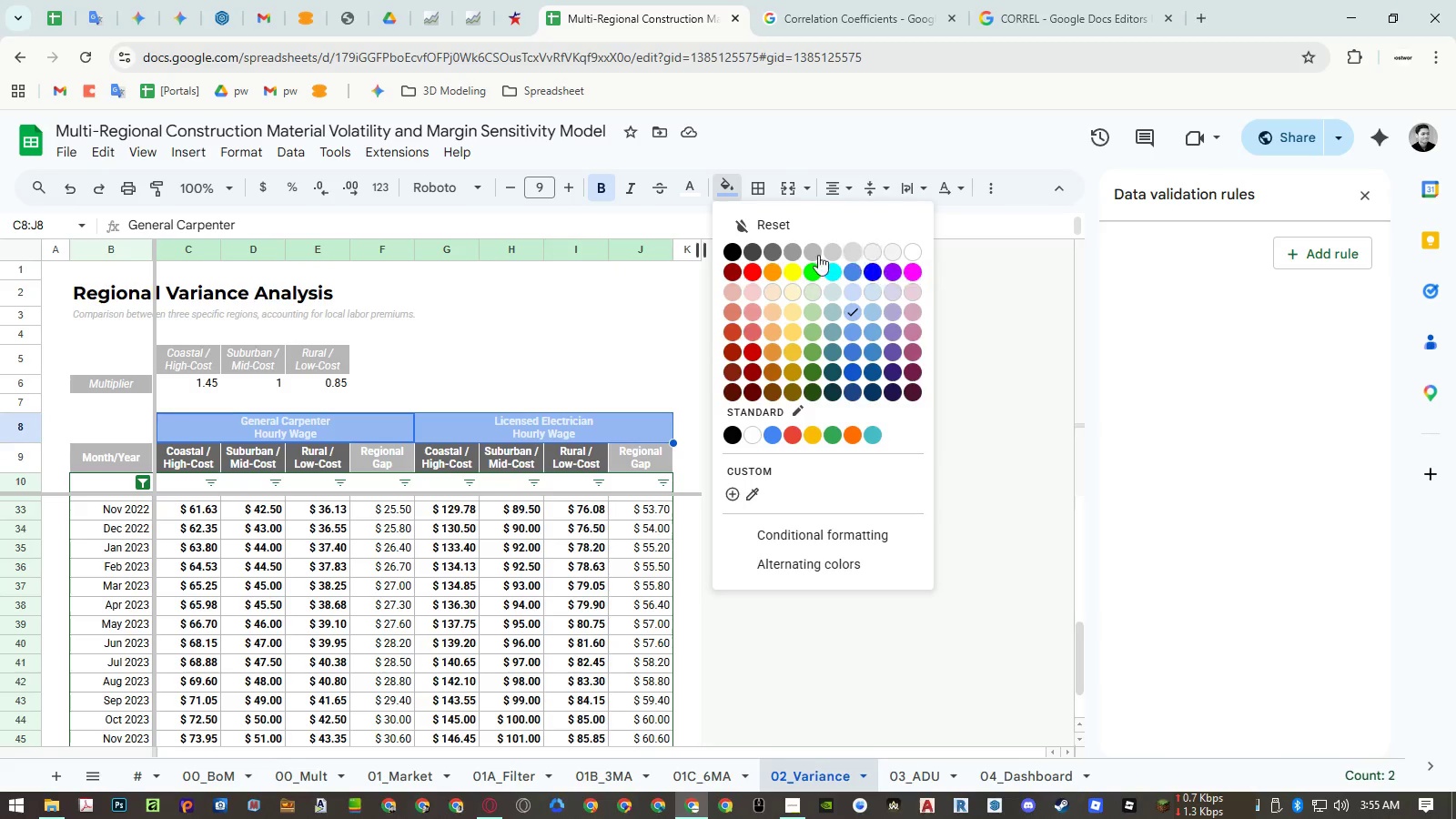 
wait(5.91)
 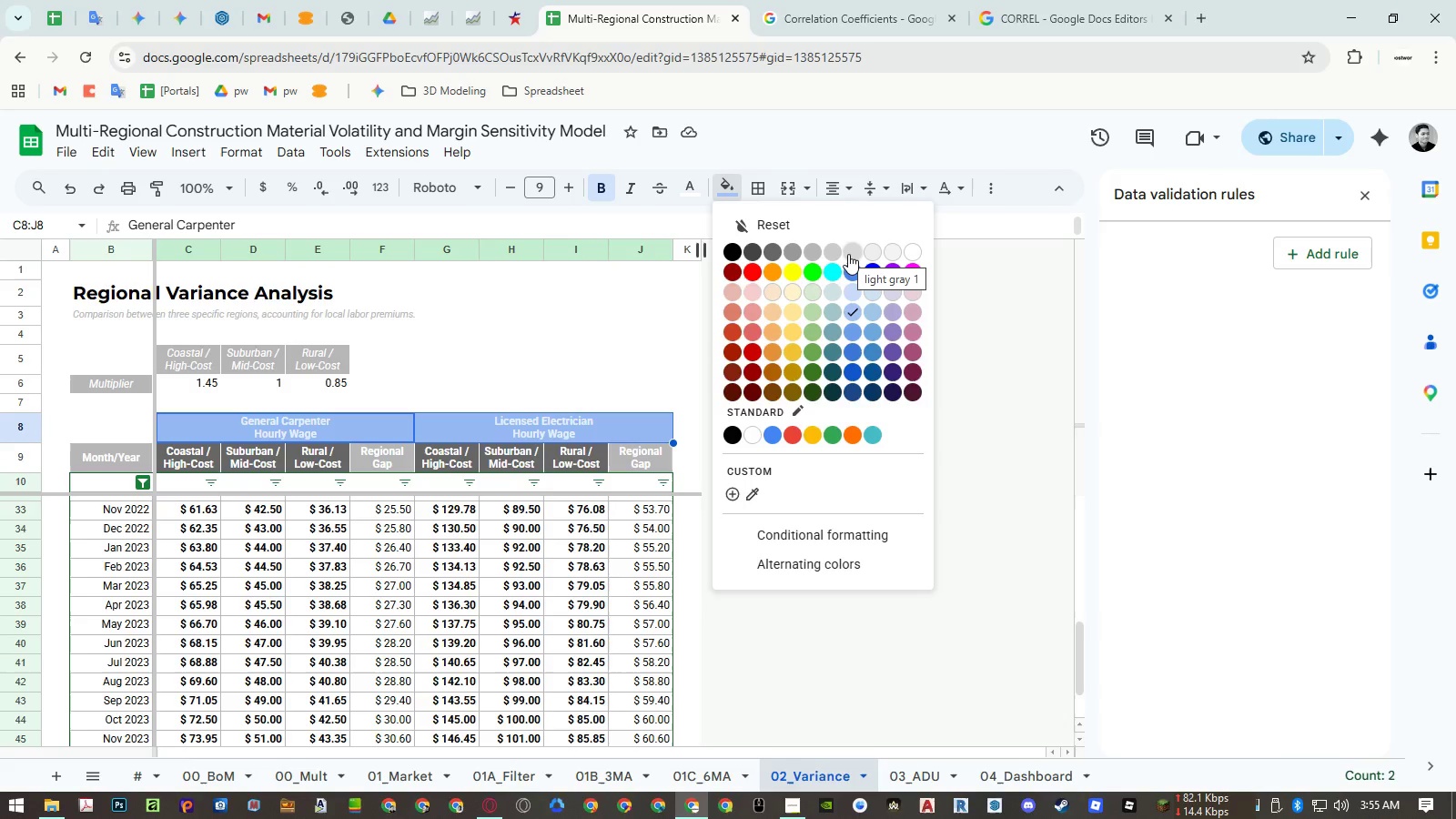 
left_click([849, 254])
 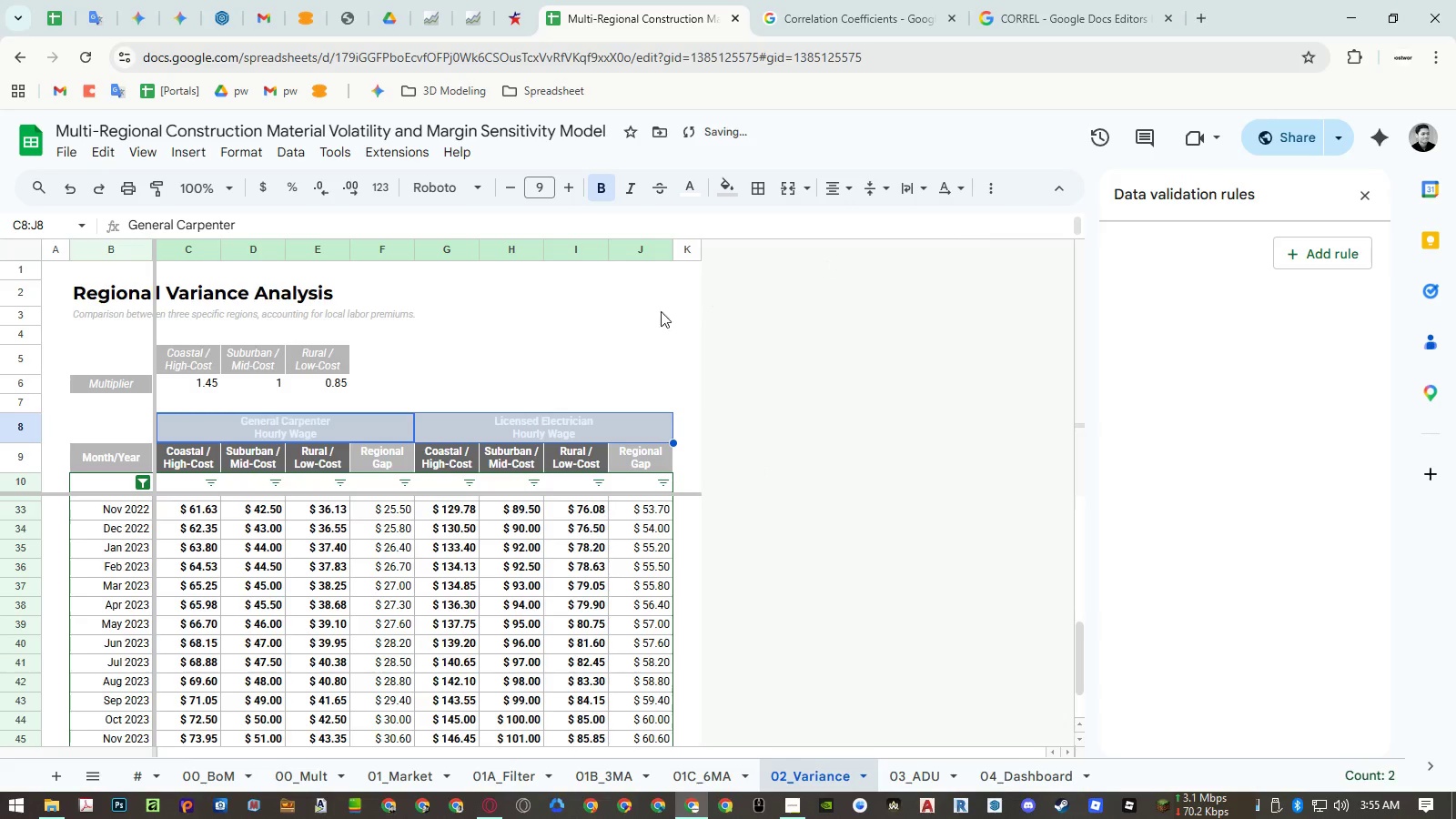 
left_click([549, 362])
 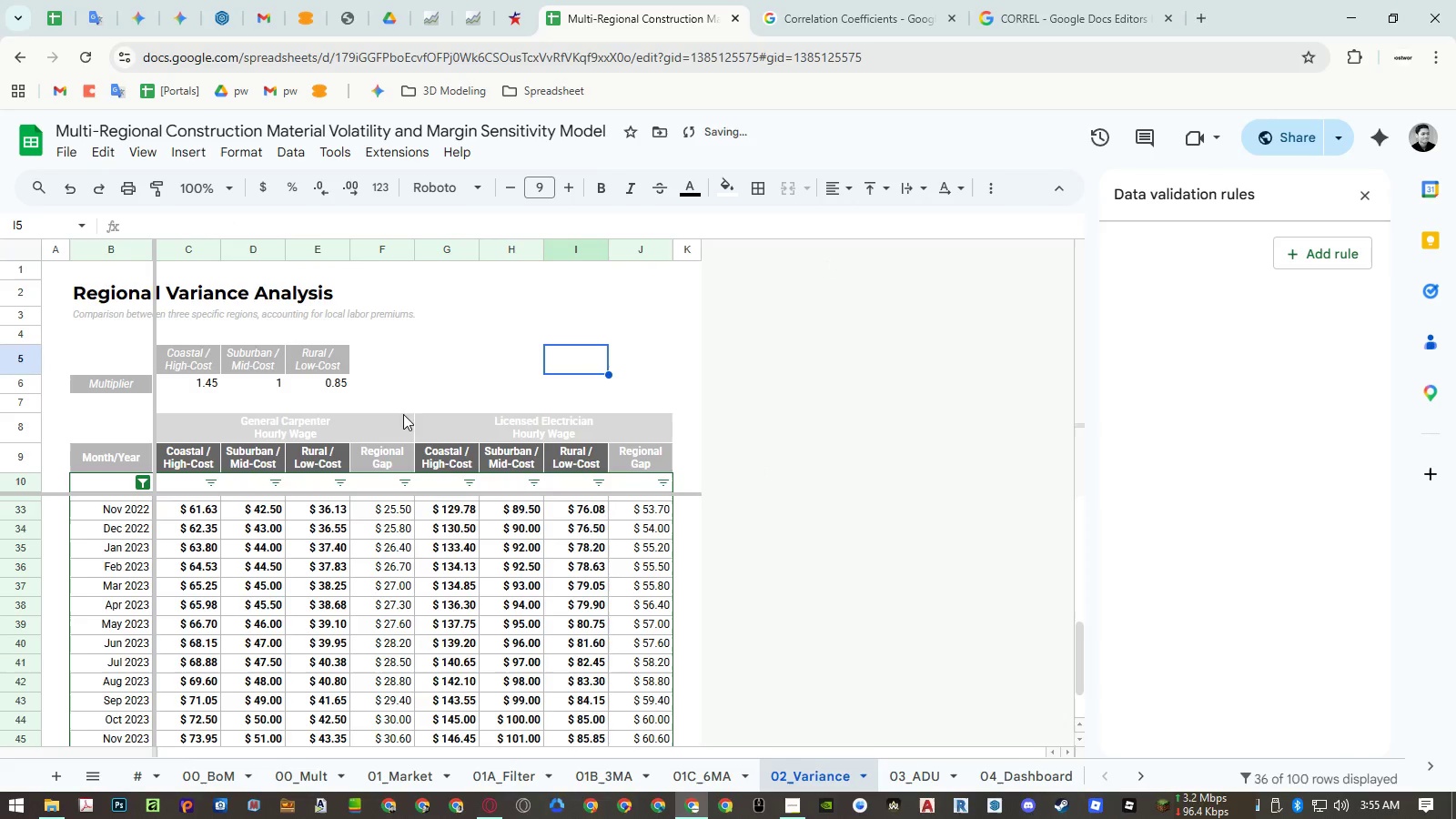 
left_click_drag(start_coordinate=[398, 424], to_coordinate=[481, 425])
 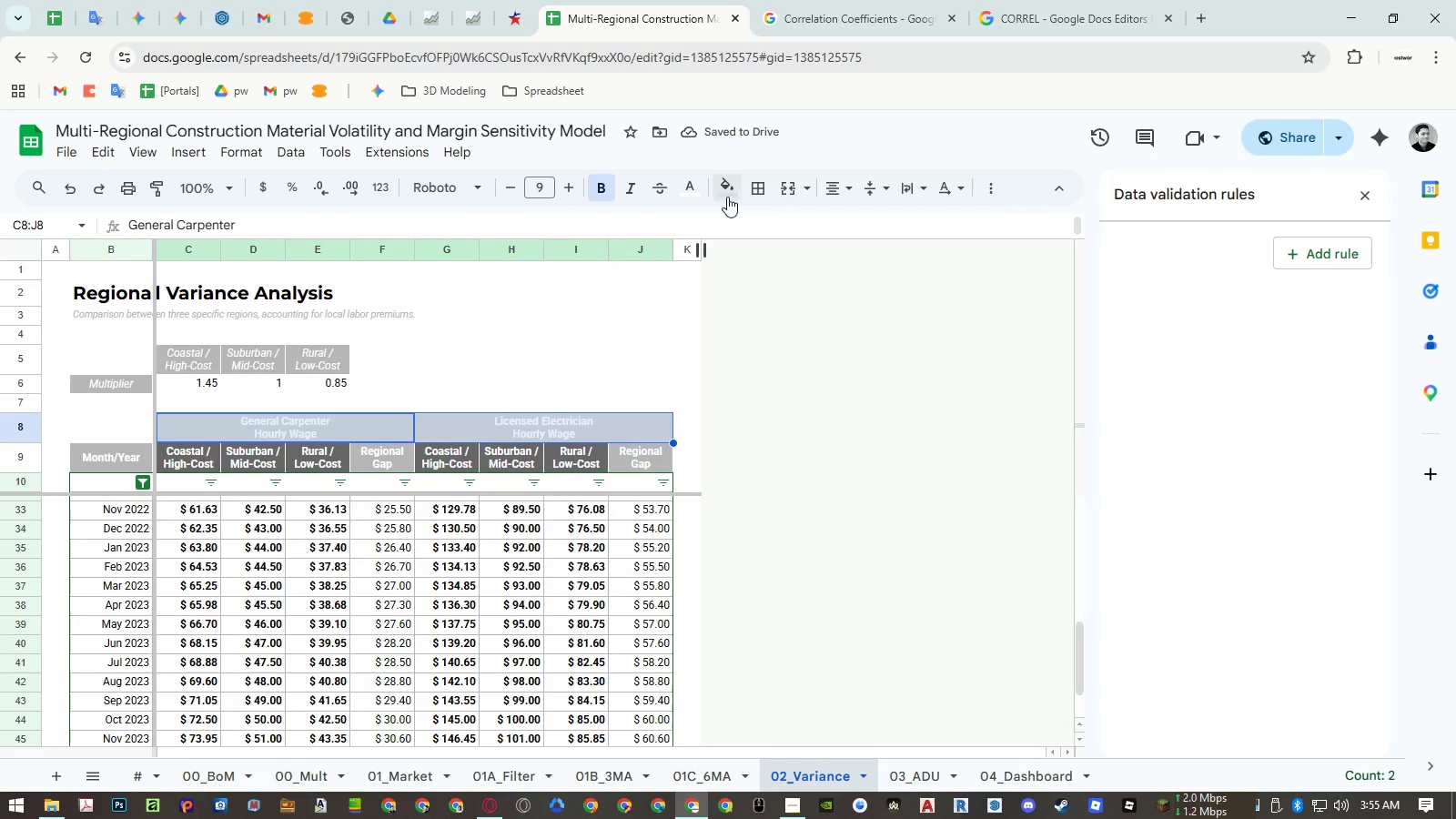 
left_click([701, 189])
 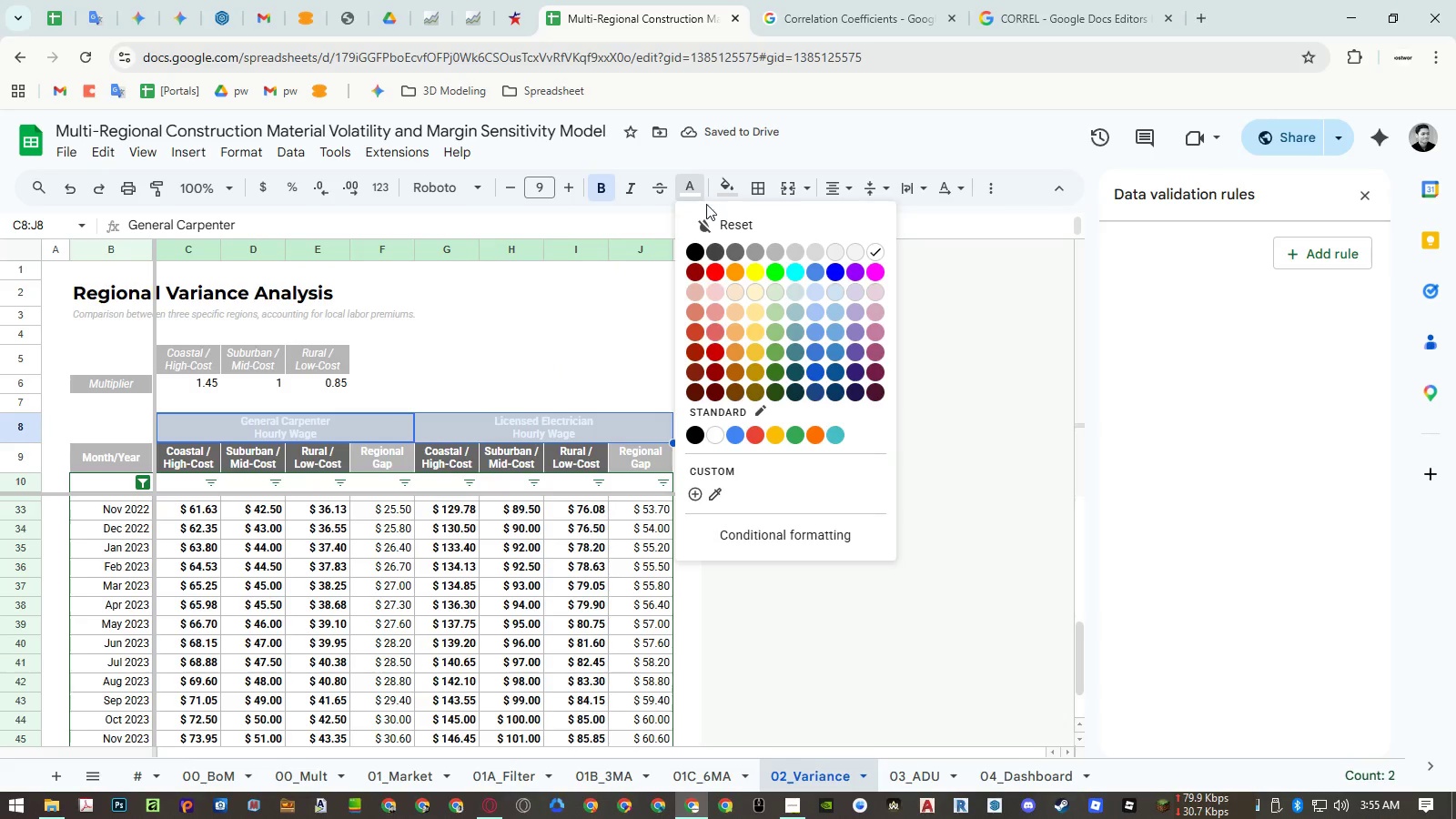 
double_click([717, 220])
 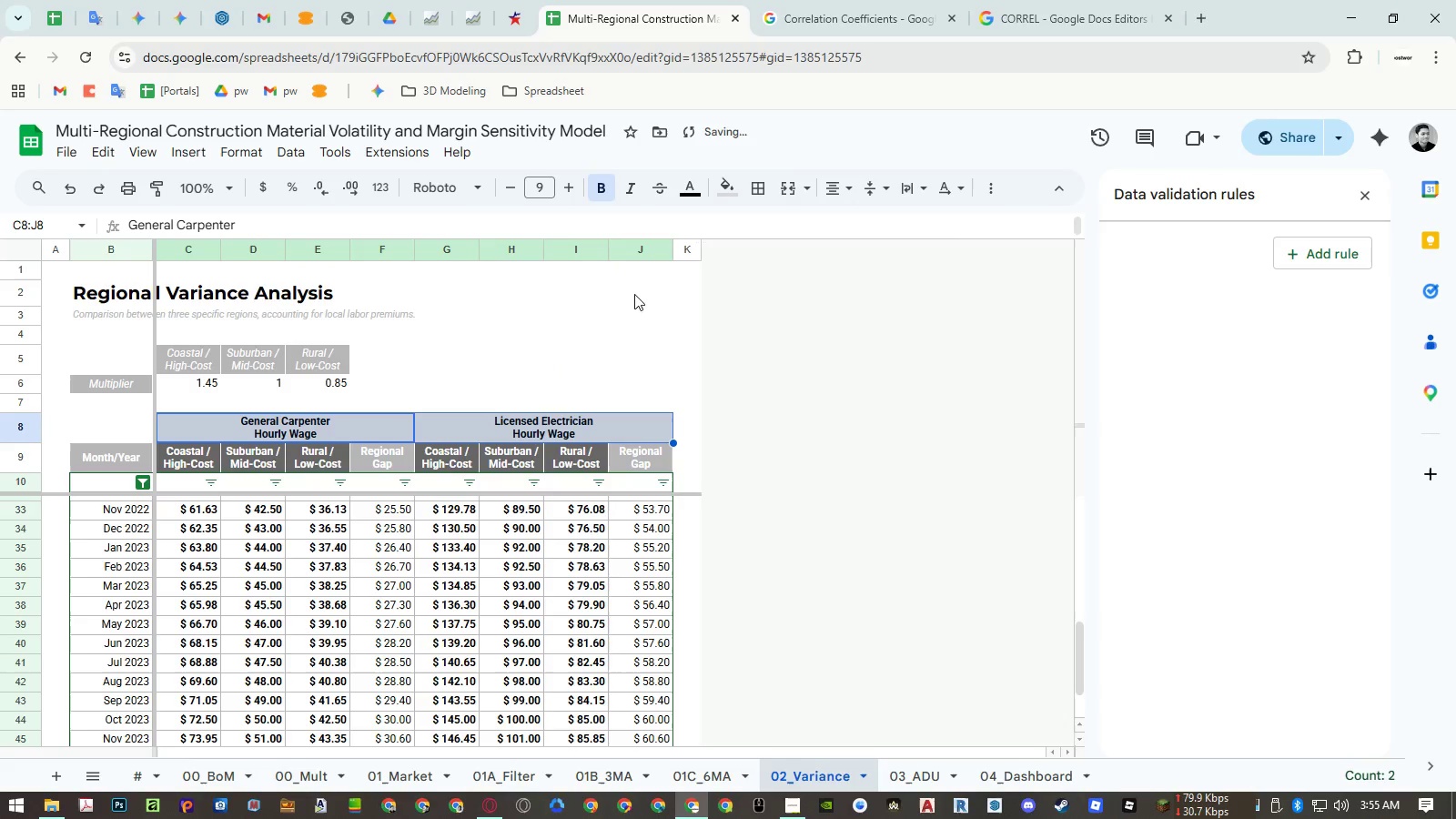 
triple_click([551, 319])
 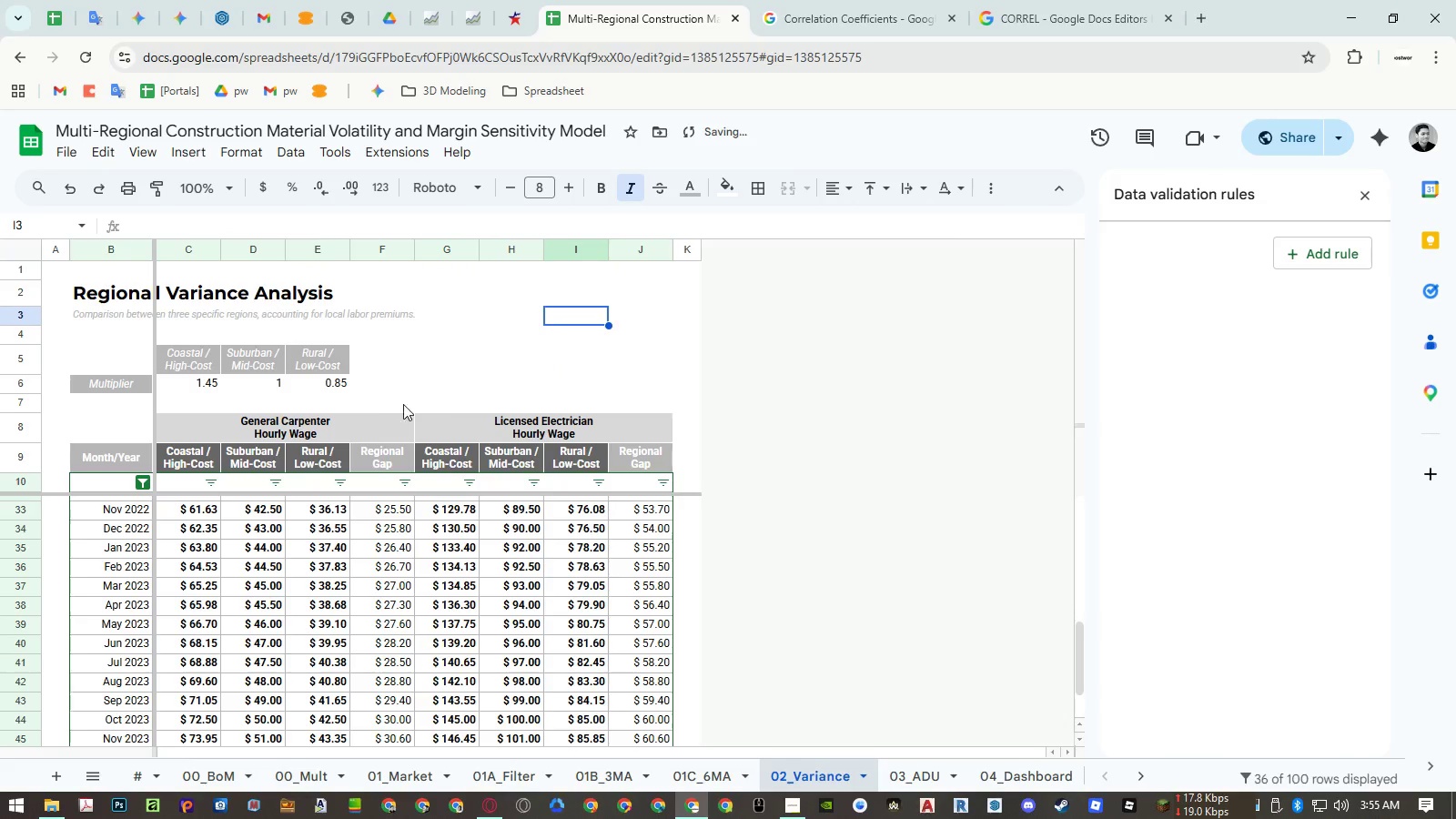 
left_click_drag(start_coordinate=[355, 426], to_coordinate=[503, 431])
 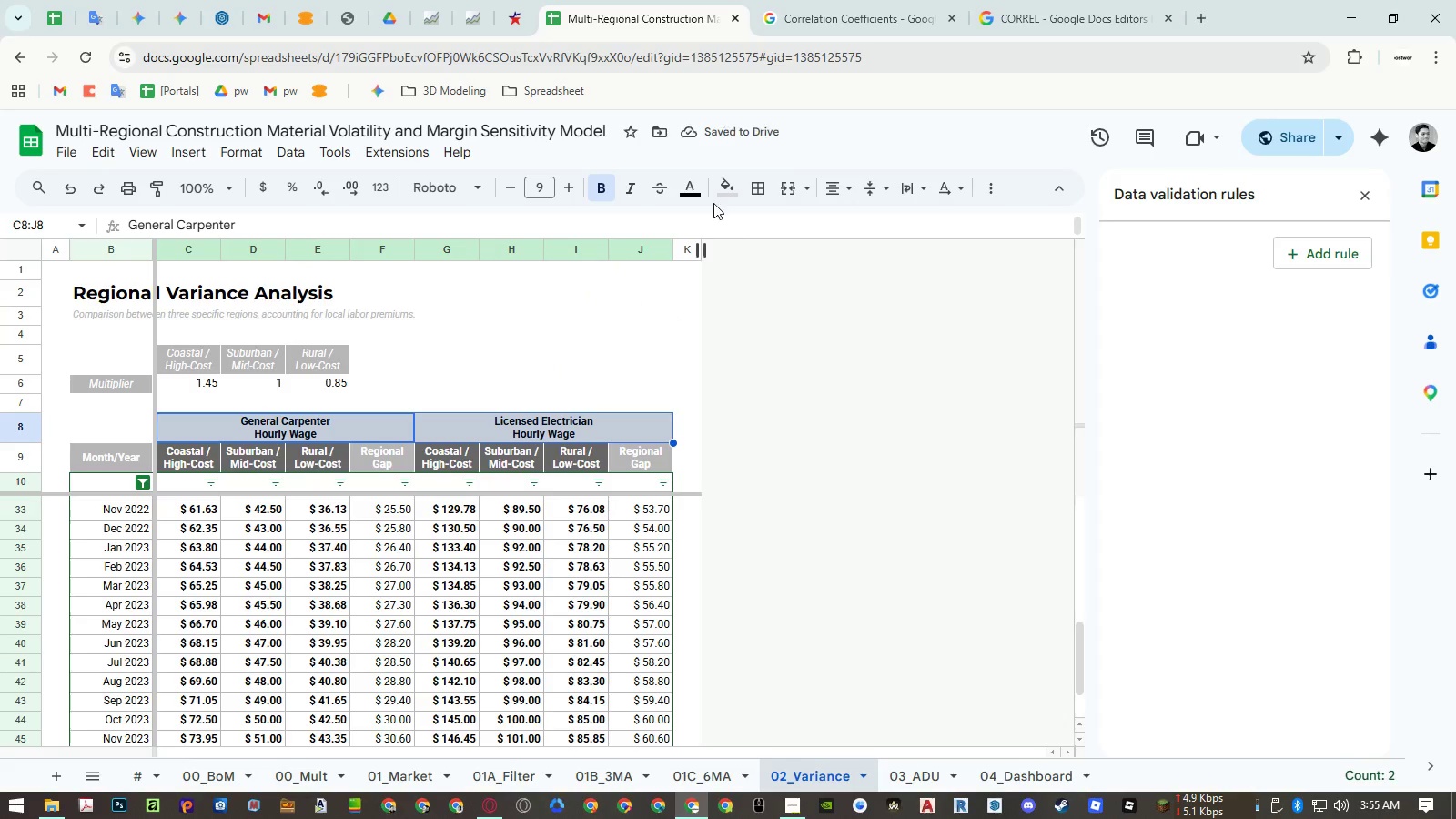 
left_click([697, 184])
 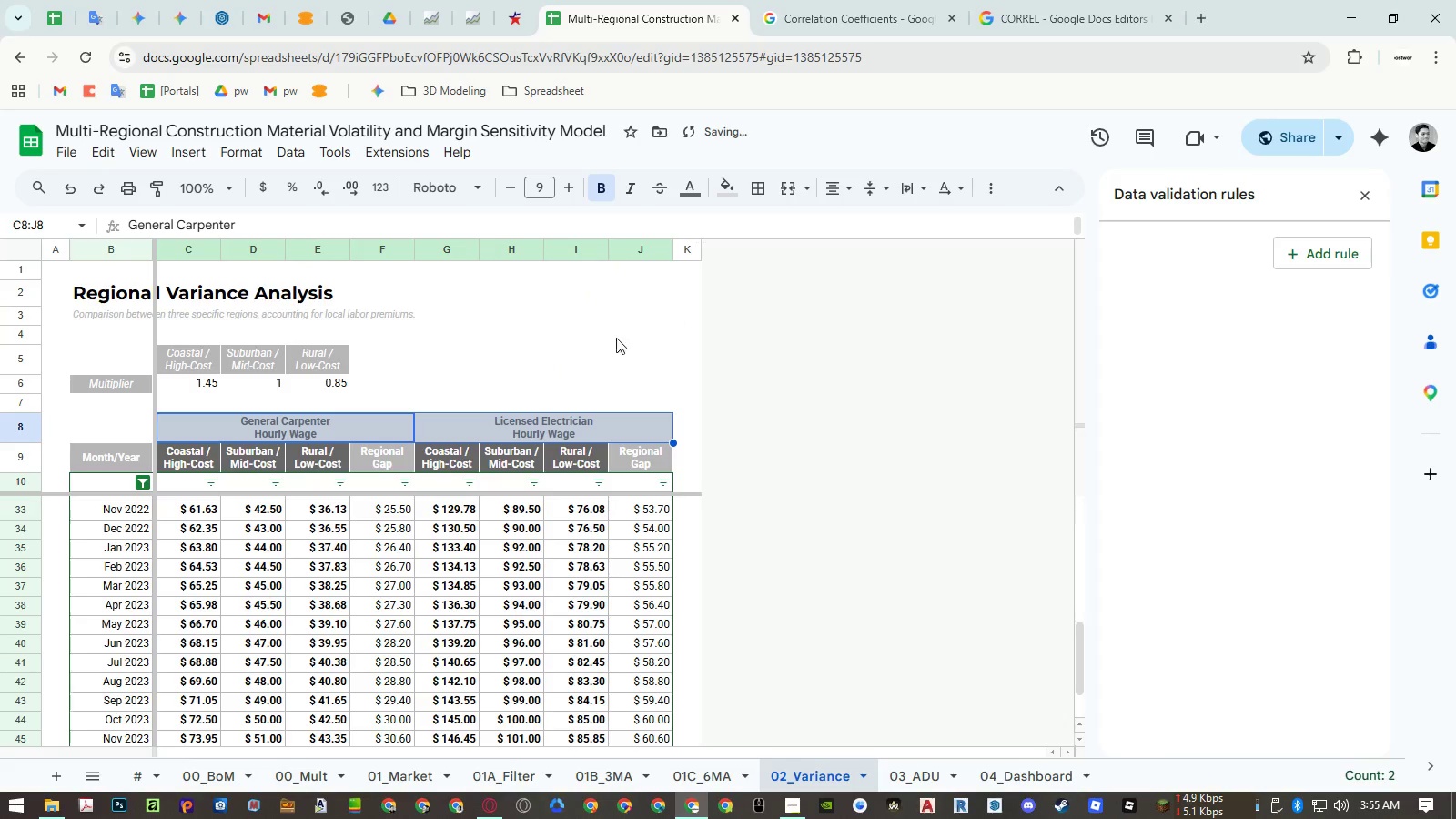 
left_click([525, 358])
 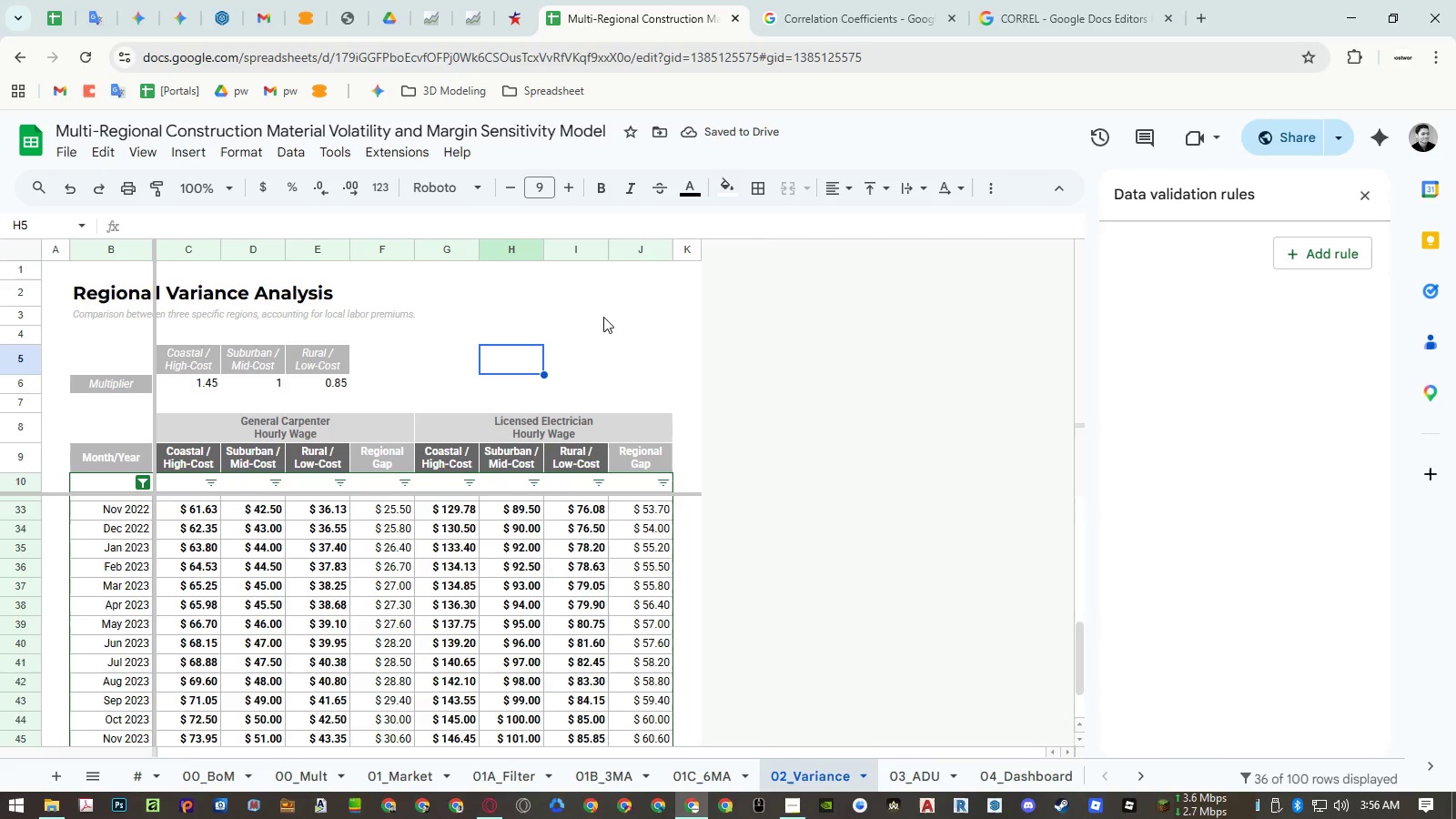 
wait(8.44)
 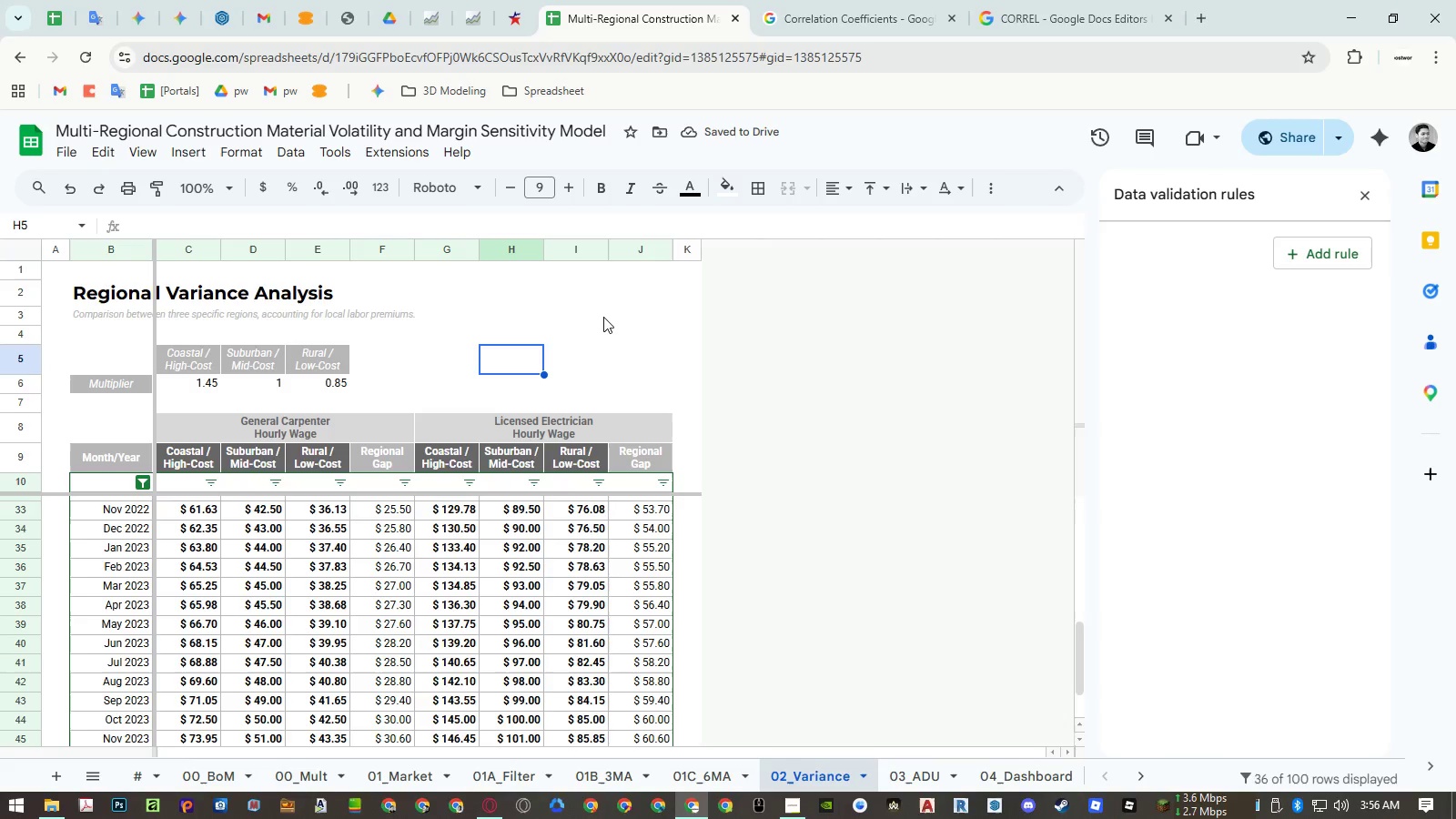 
key(Control+ControlRight)
 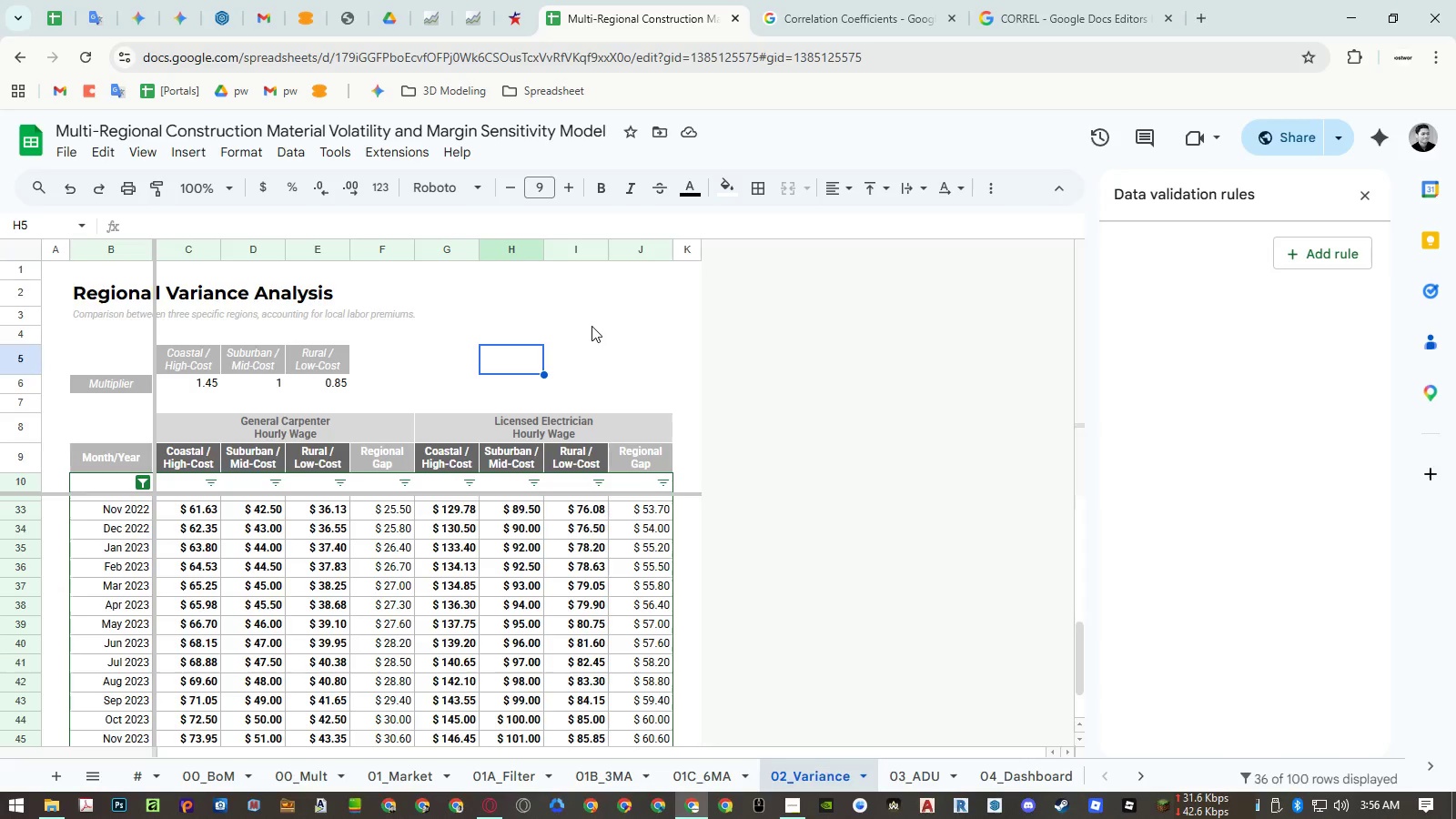 
key(Control+P)
 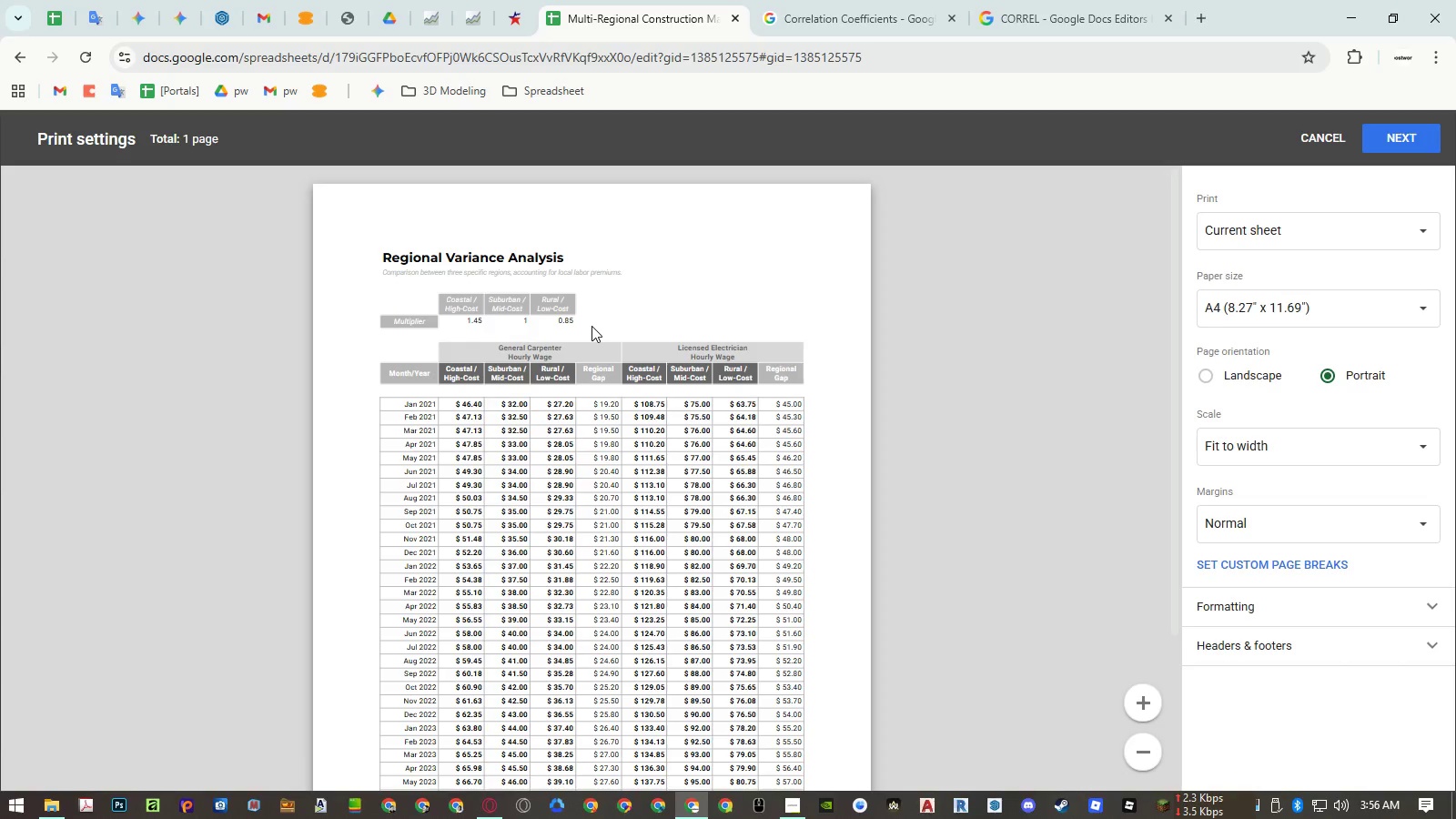 
wait(15.12)
 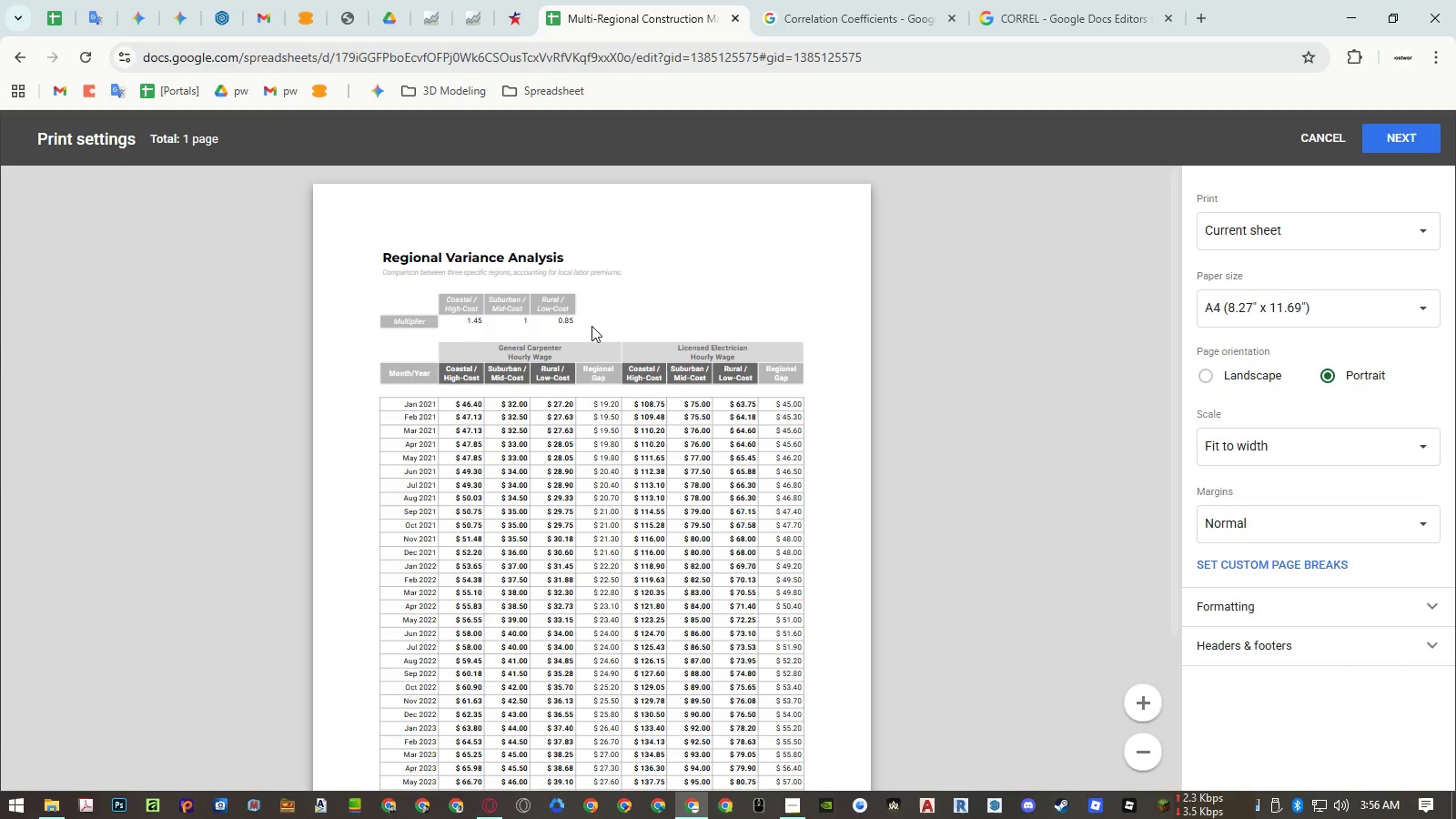 
key(Control+Z)
 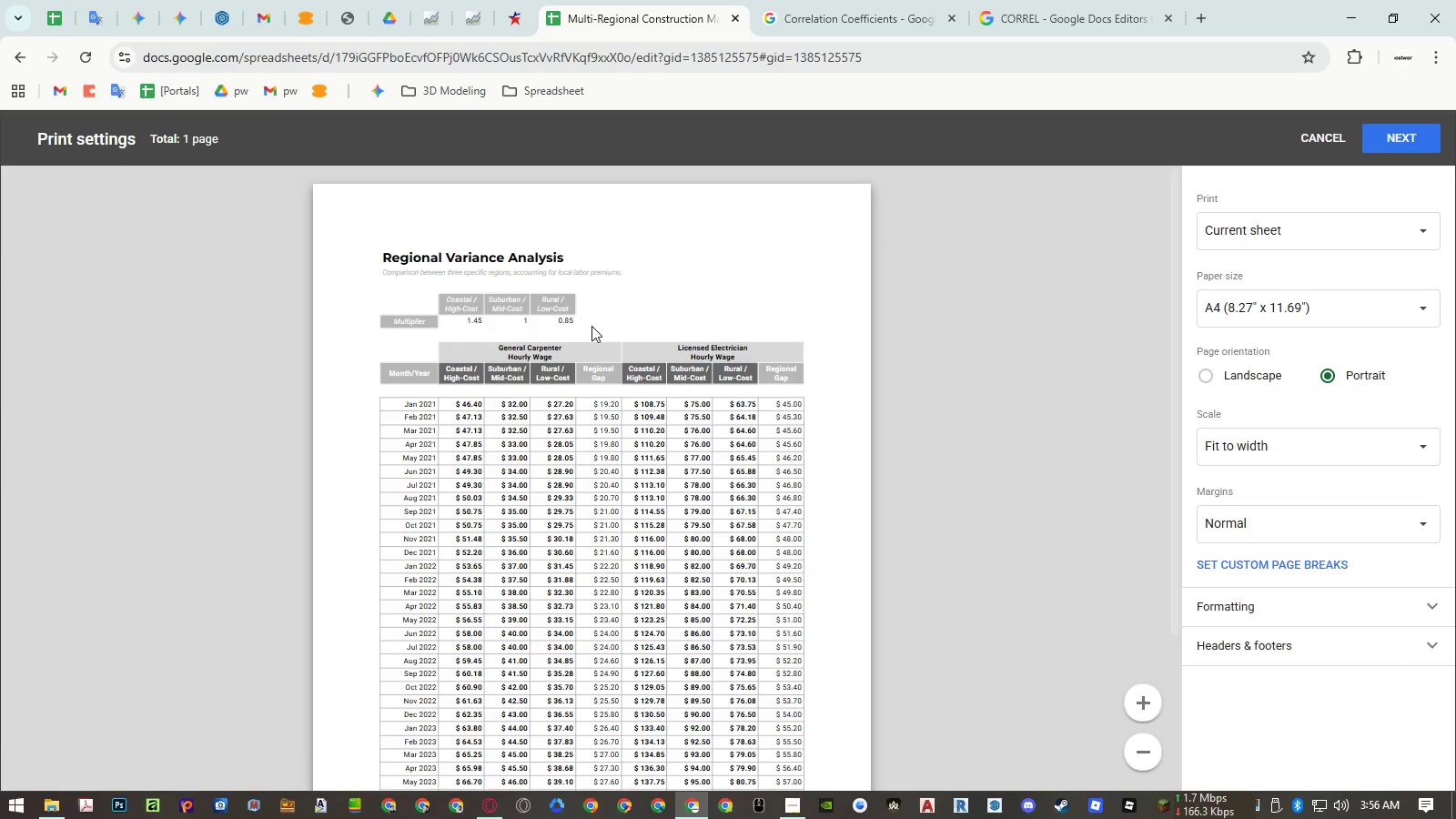 
key(Control+Z)
 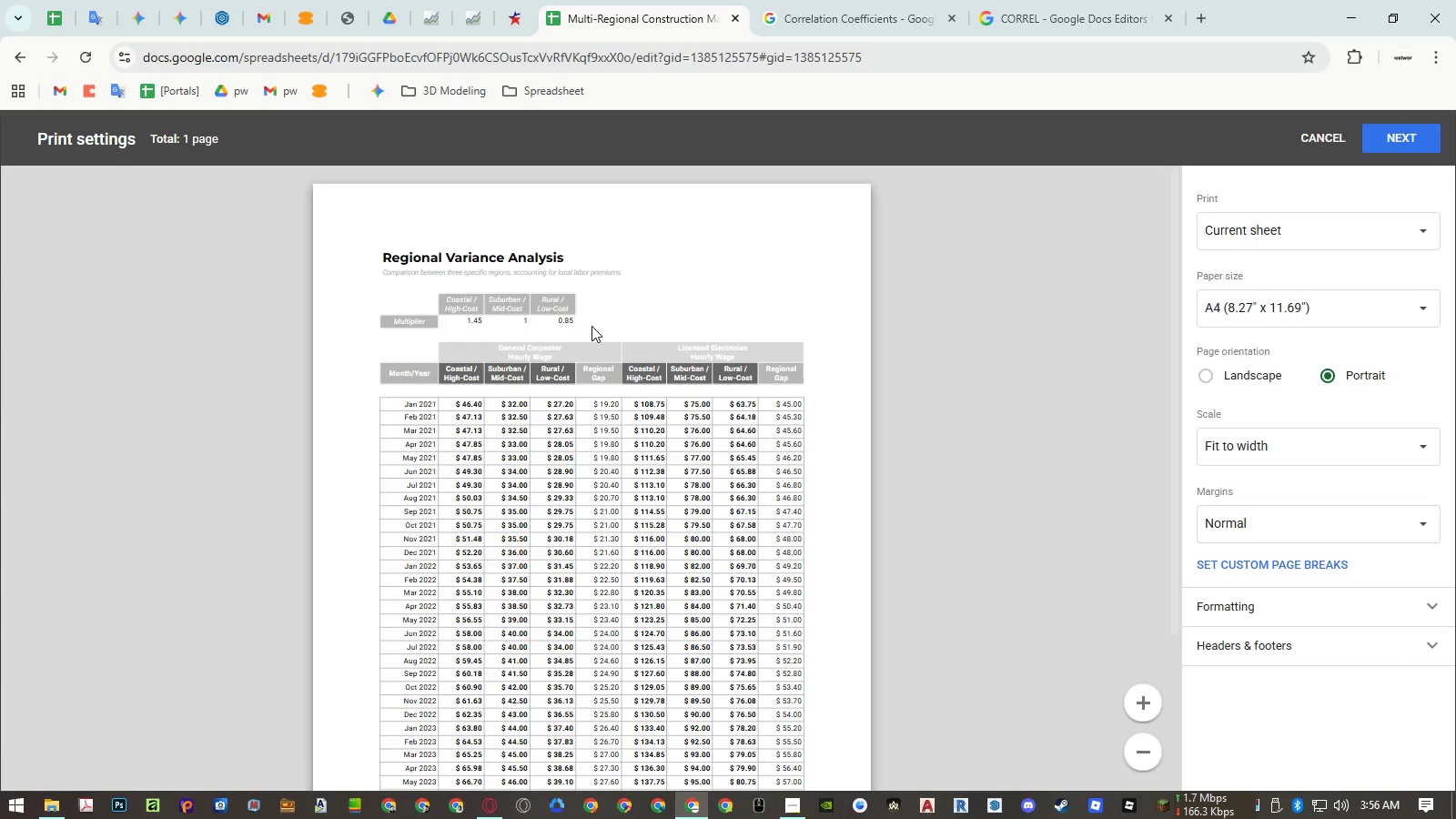 
key(Control+Z)
 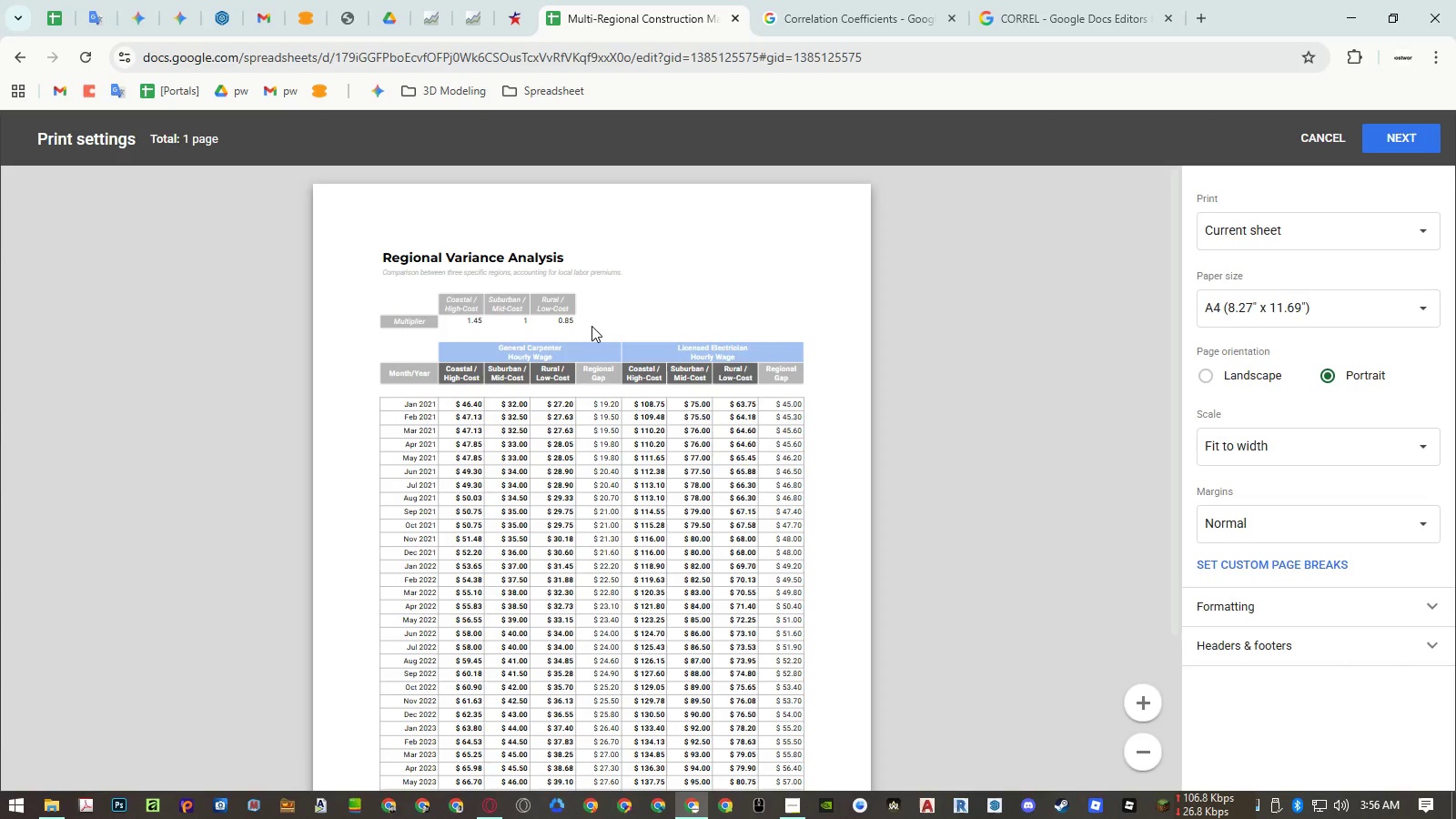 
key(Control+Y)
 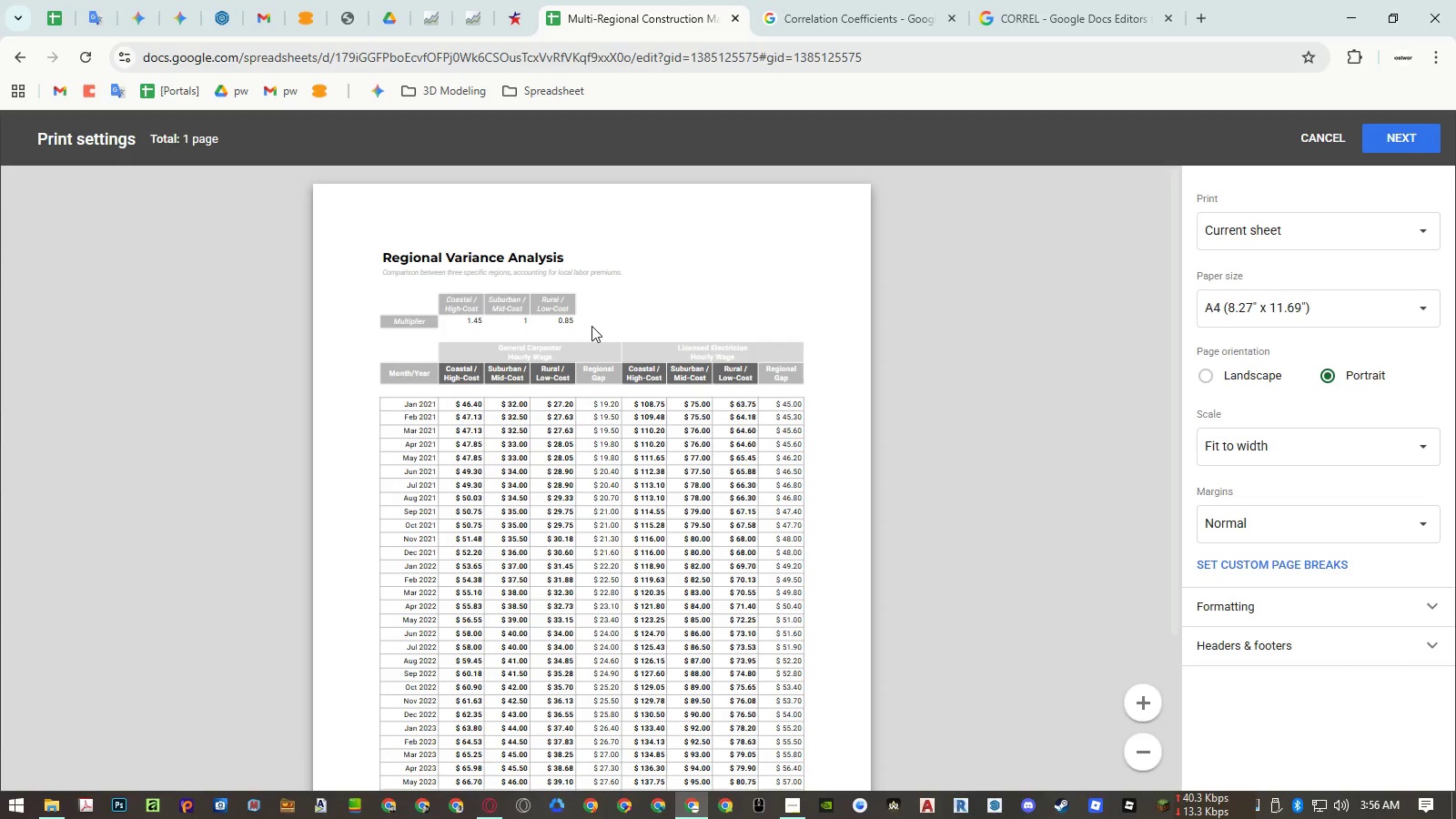 
key(Control+Y)
 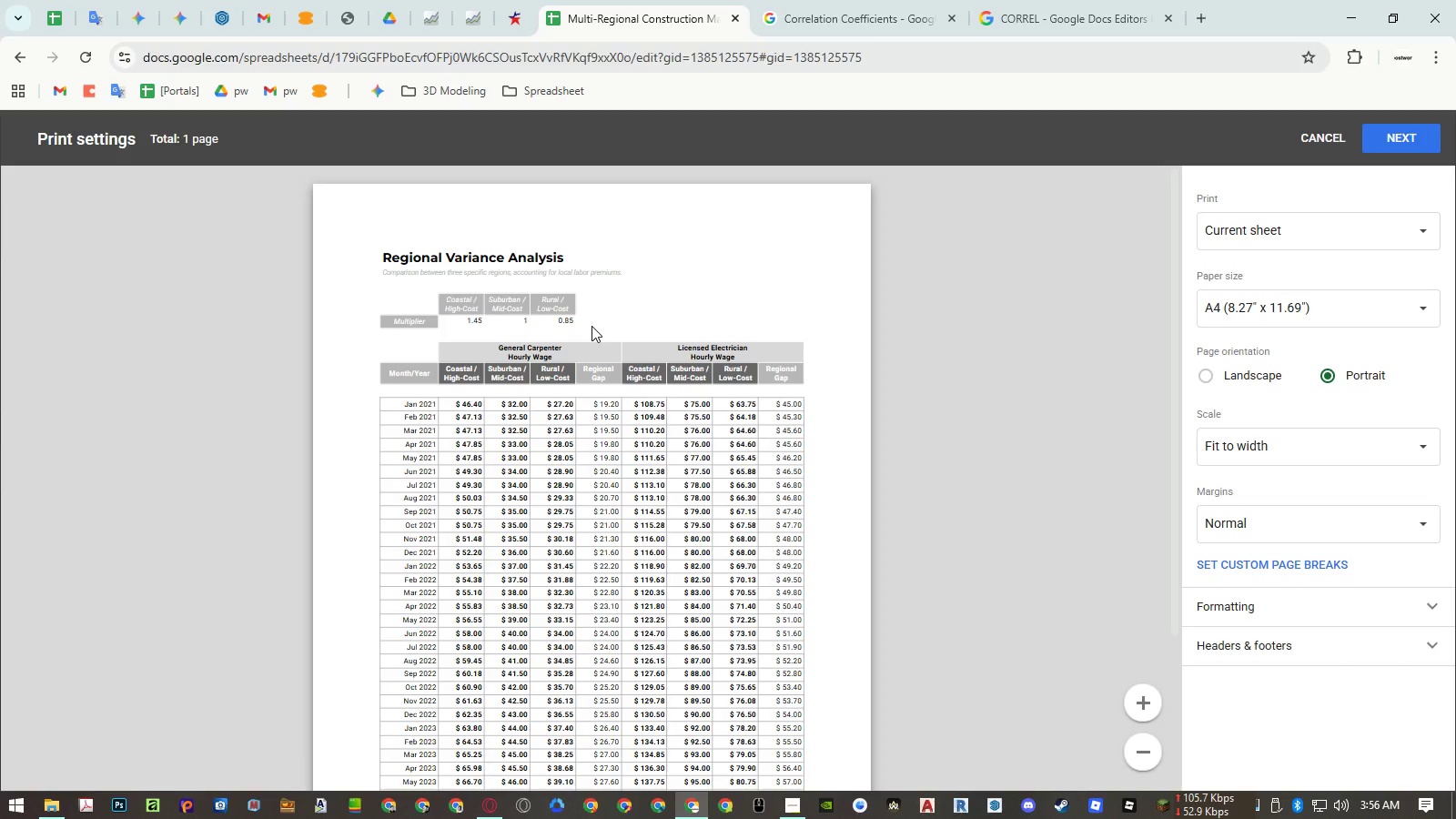 
key(Control+Y)
 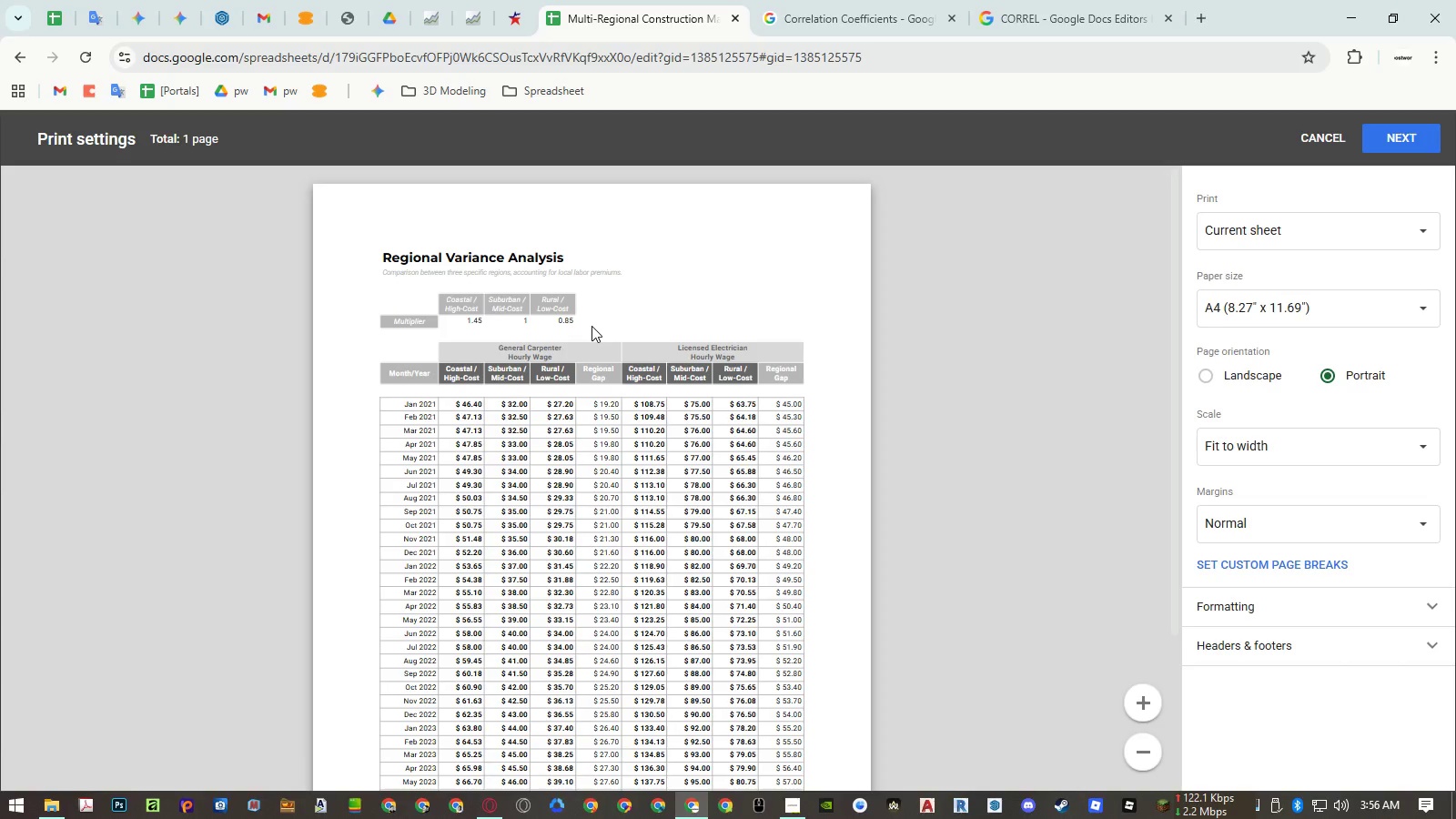 
key(Control+Y)
 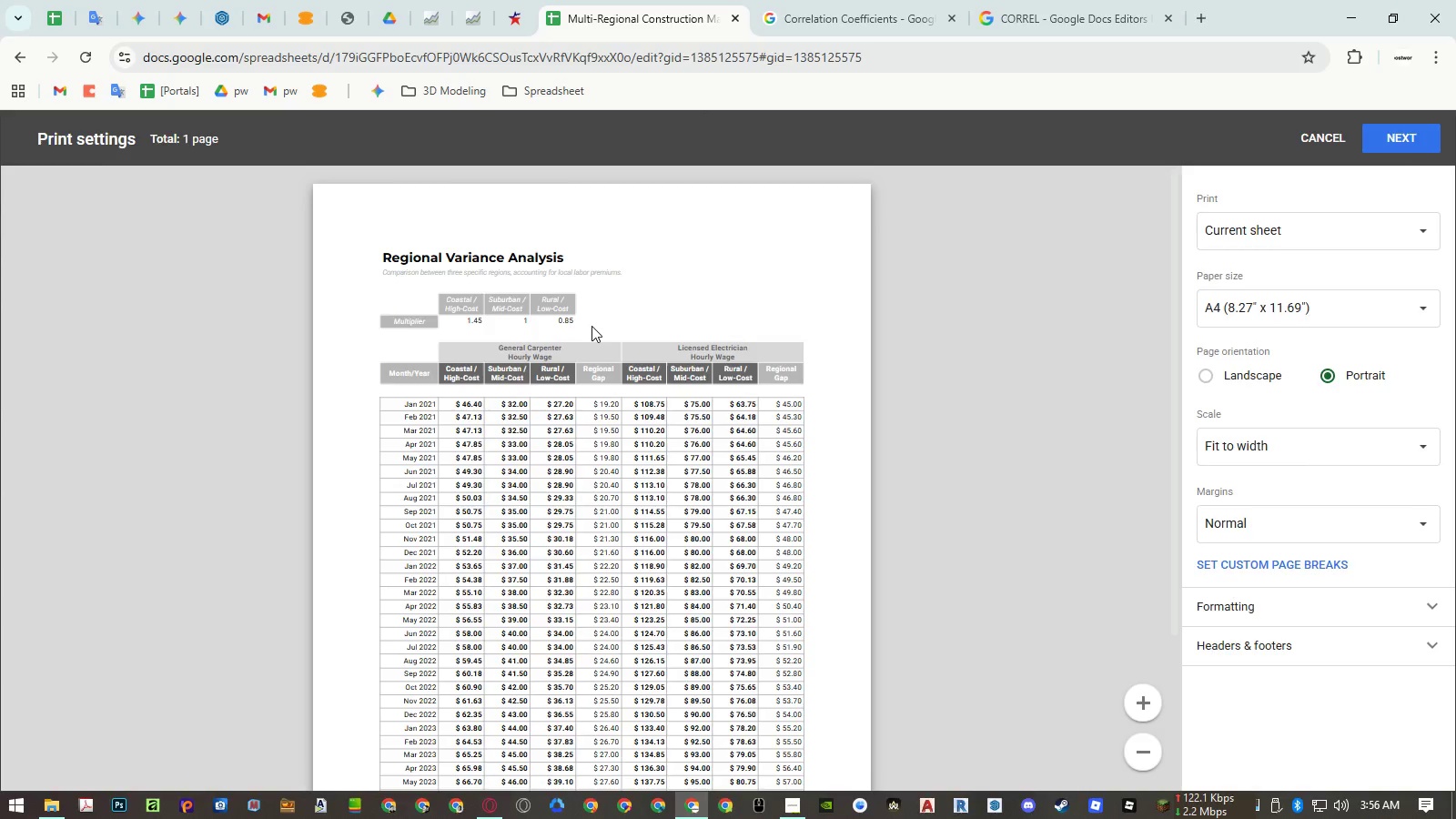 
key(Escape)
 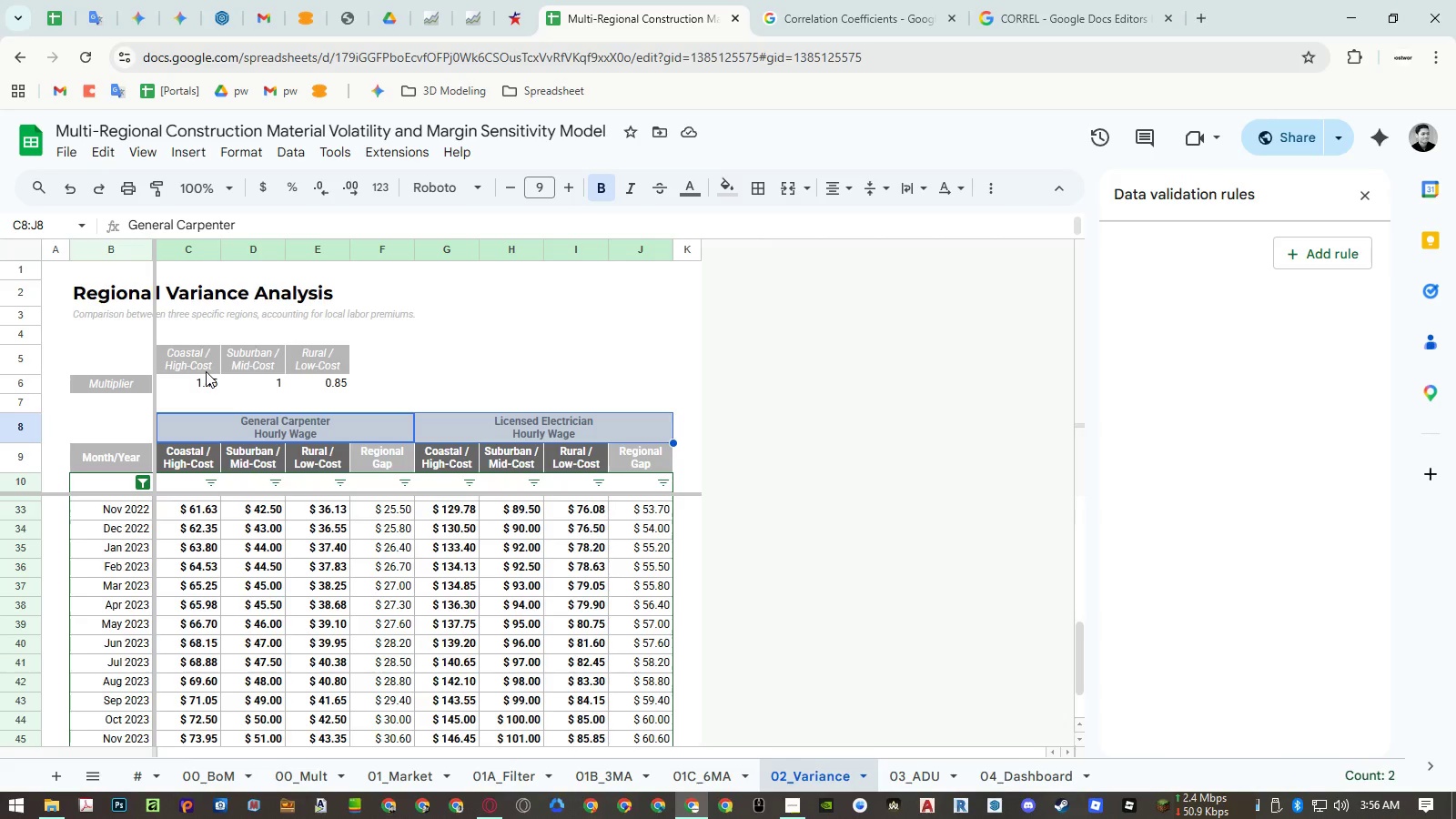 
wait(5.08)
 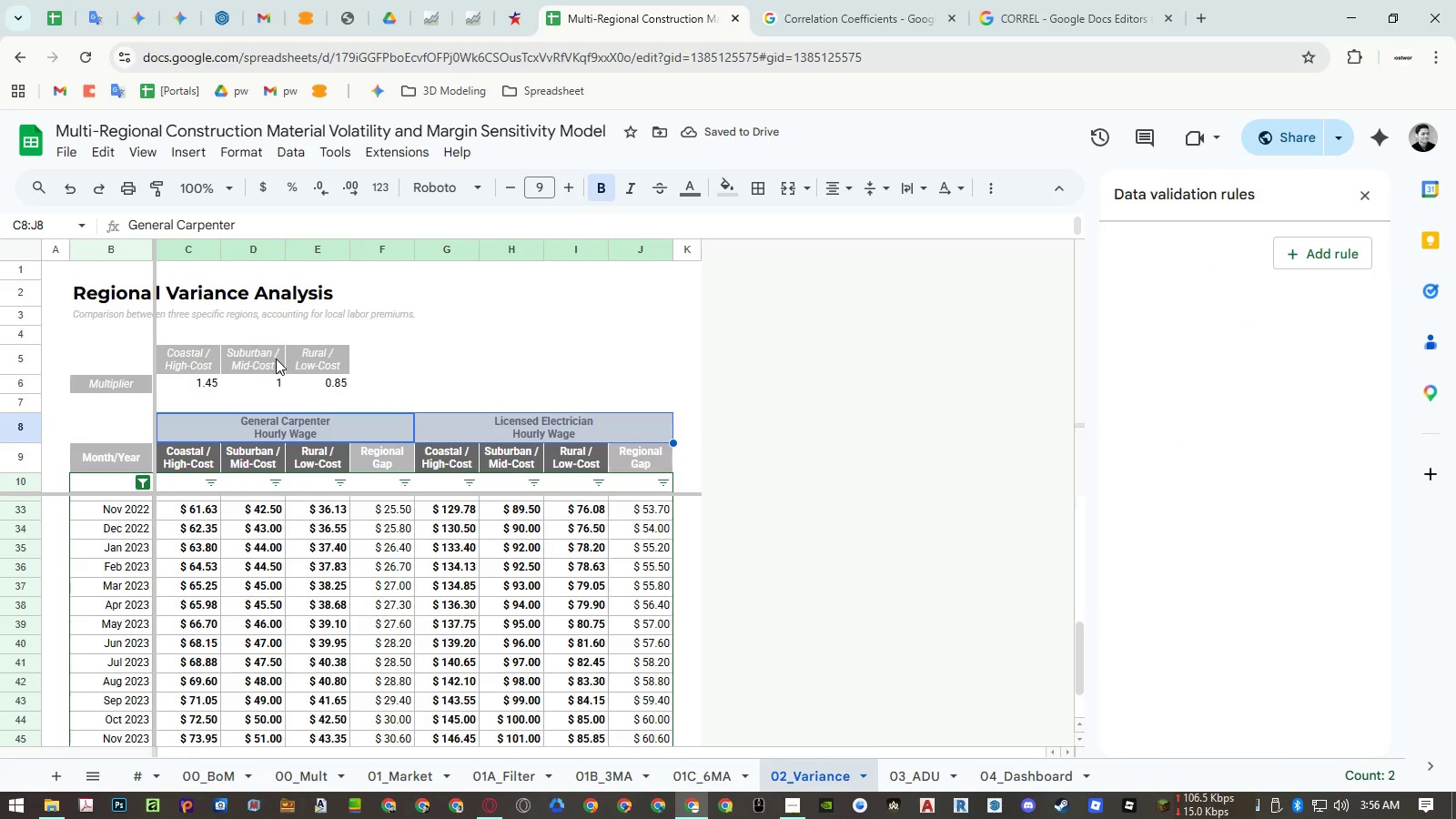 
left_click([207, 363])
 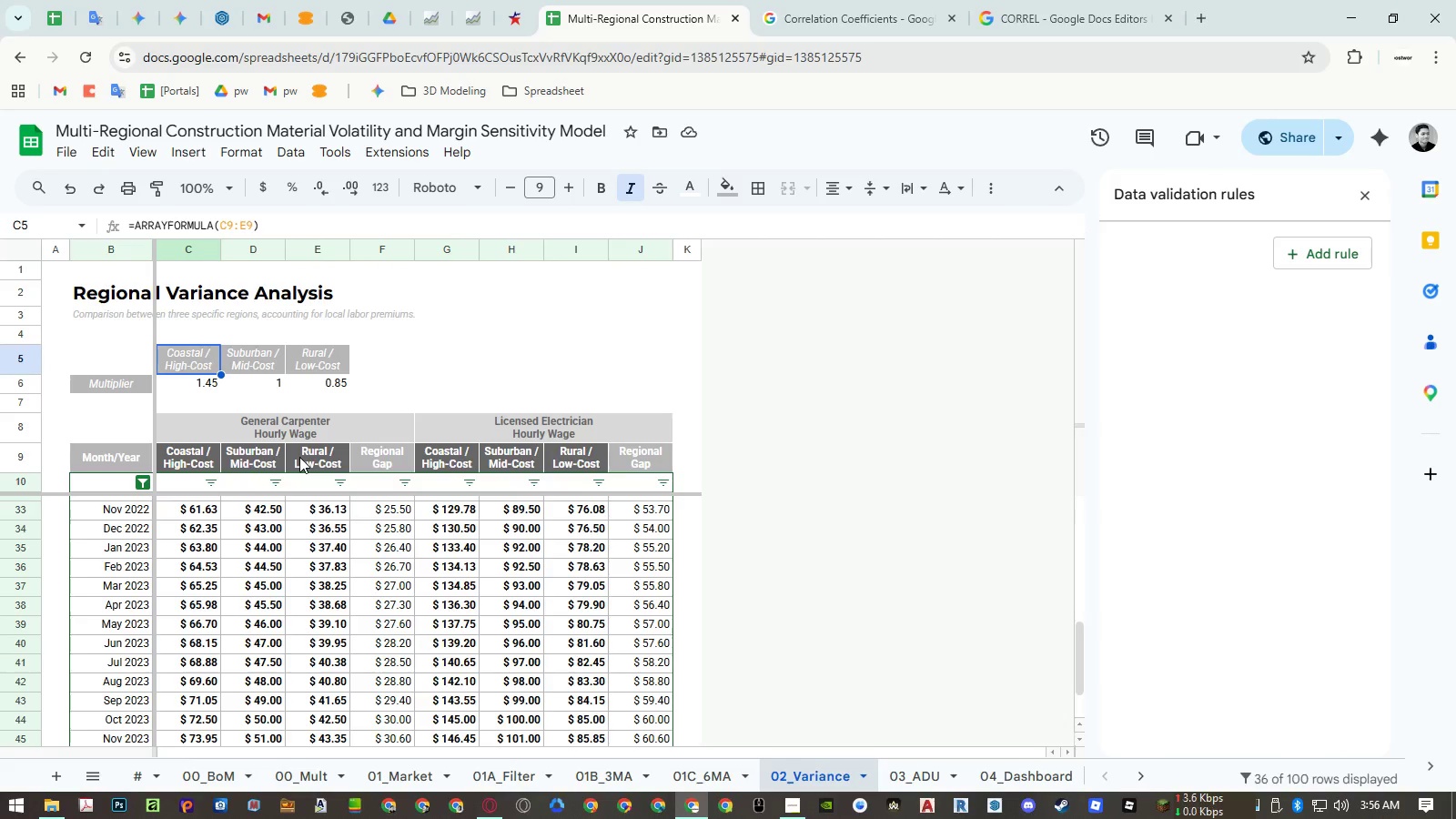 
left_click([312, 765])
 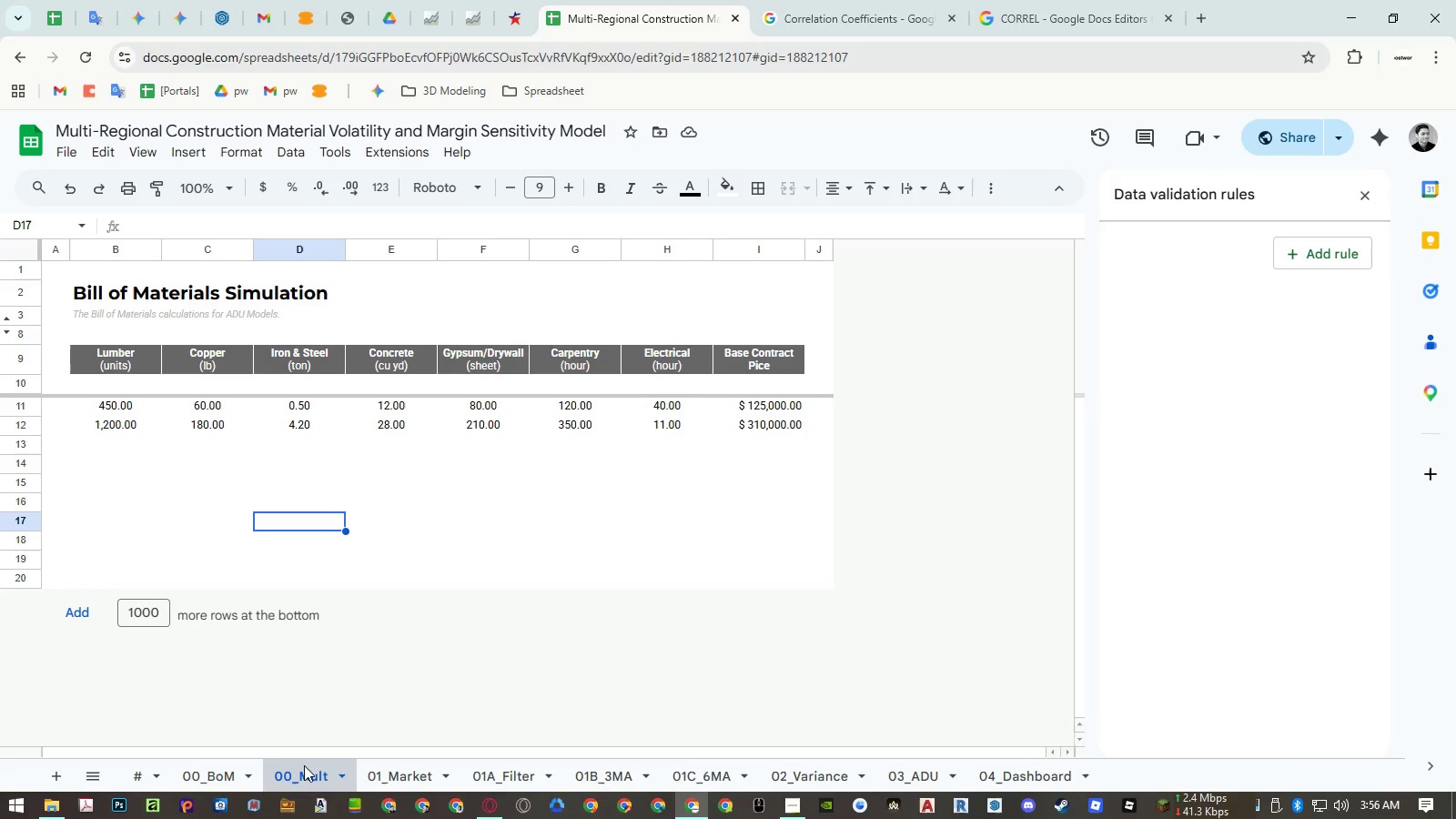 
left_click([422, 766])
 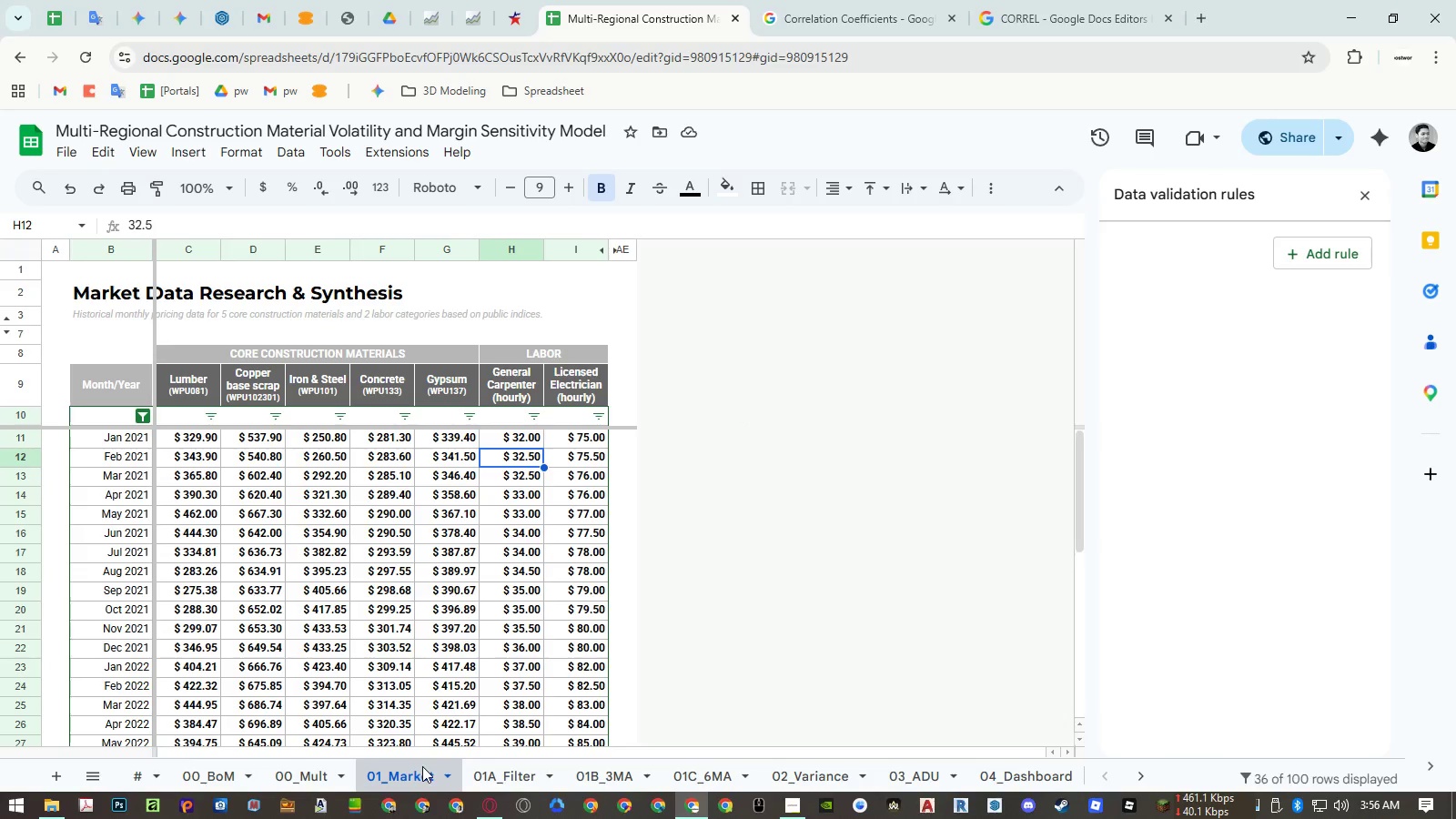 
left_click([501, 774])
 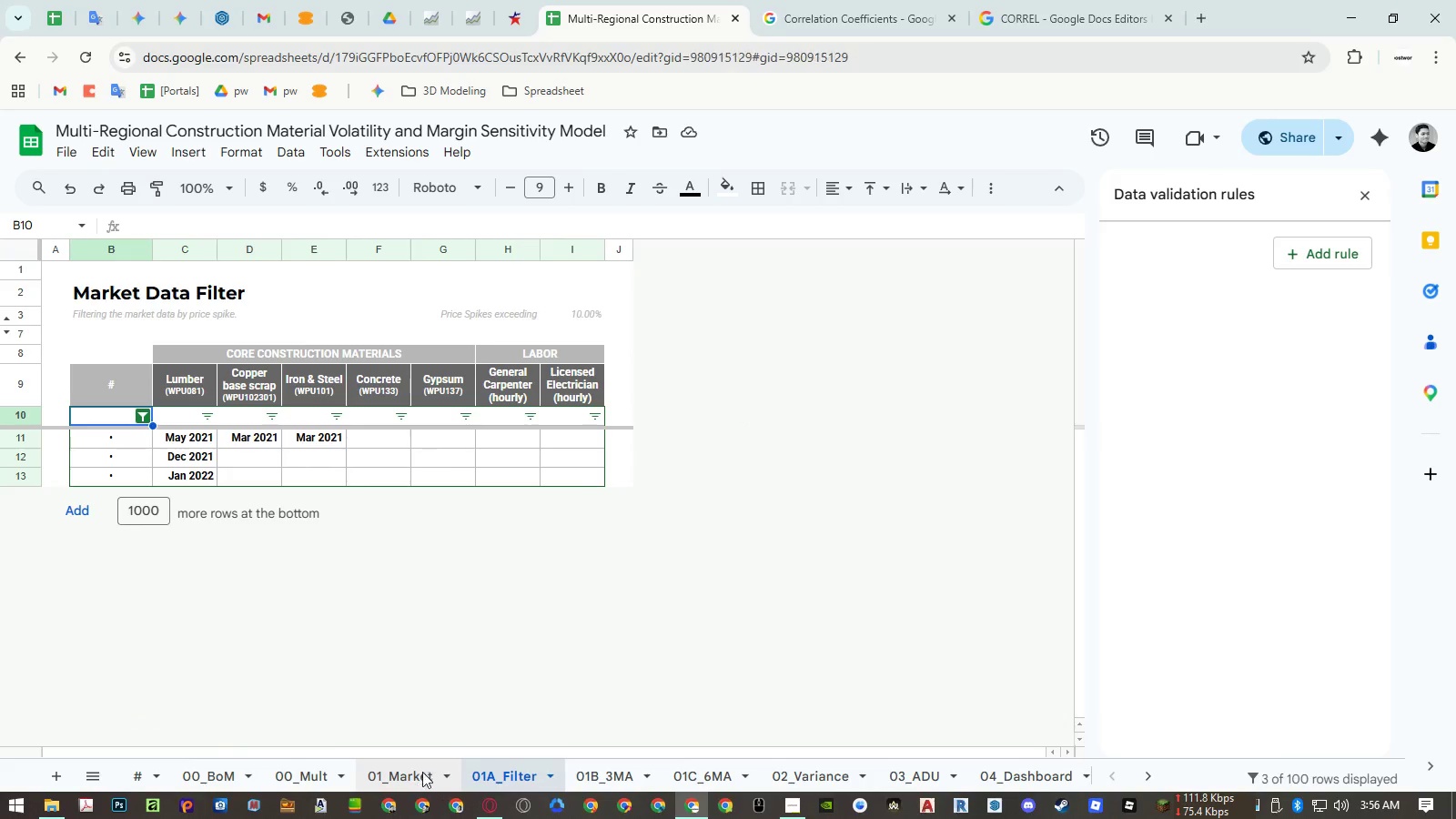 
double_click([325, 764])
 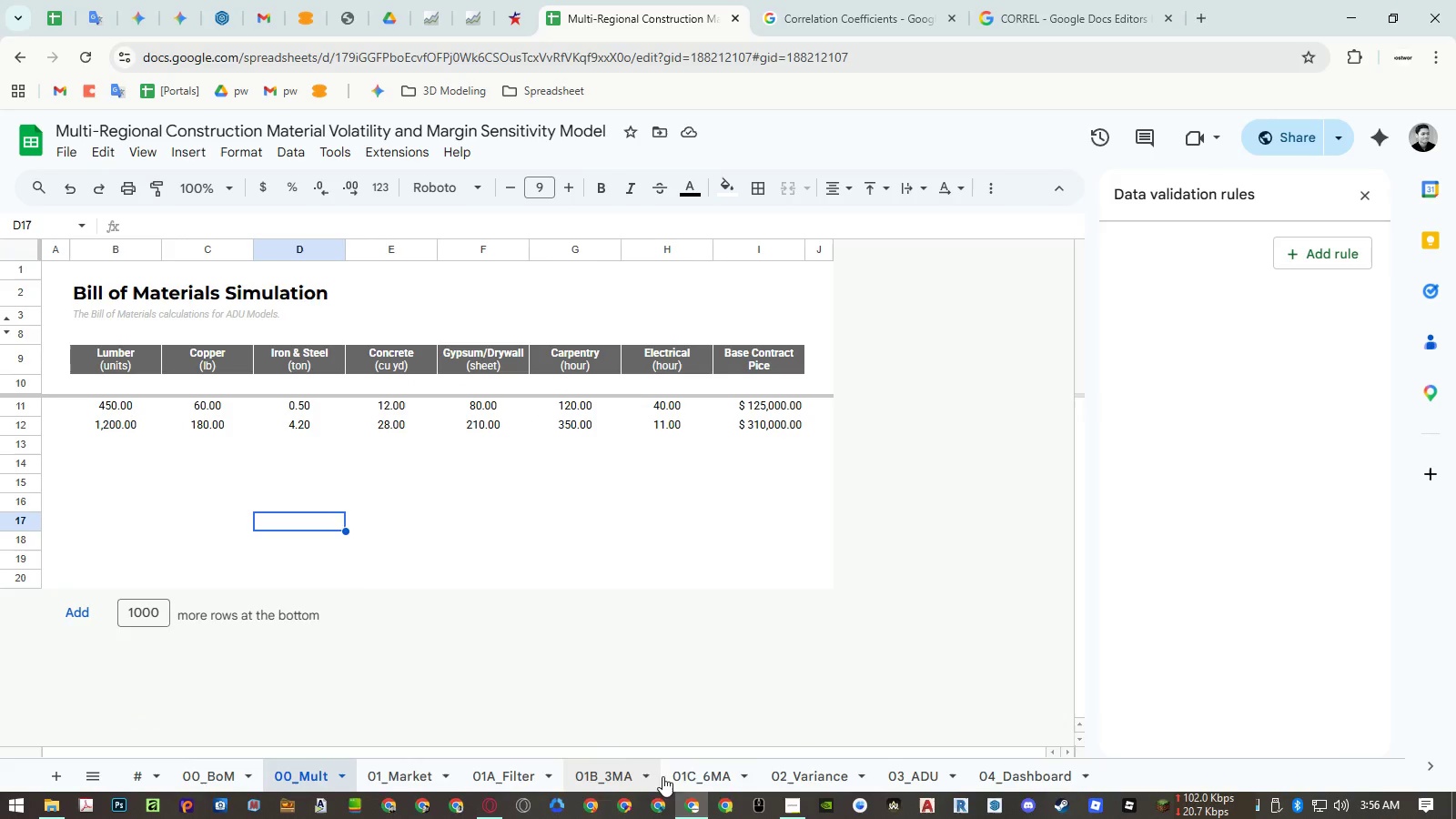 
left_click([832, 770])
 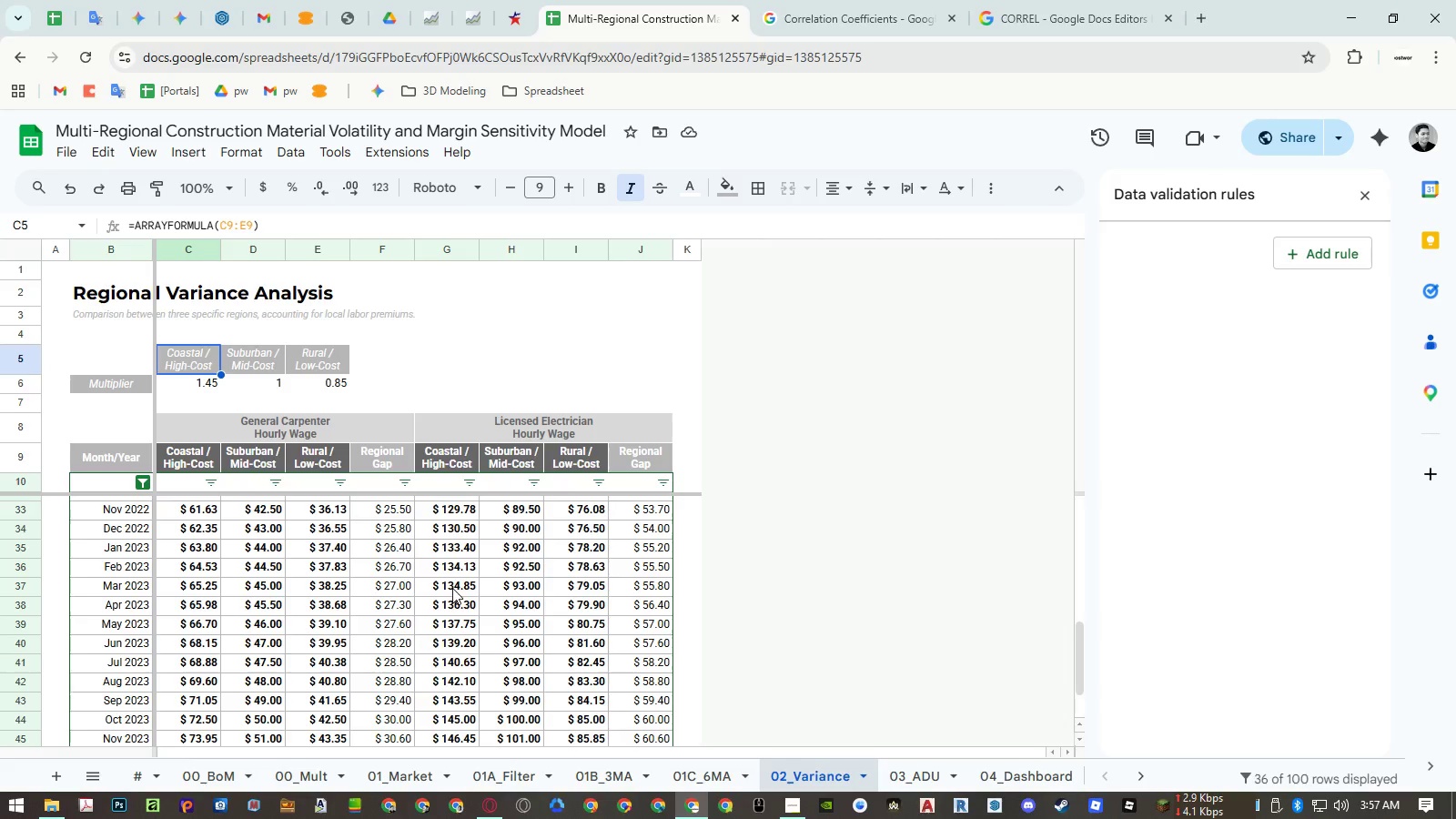 
wait(29.06)
 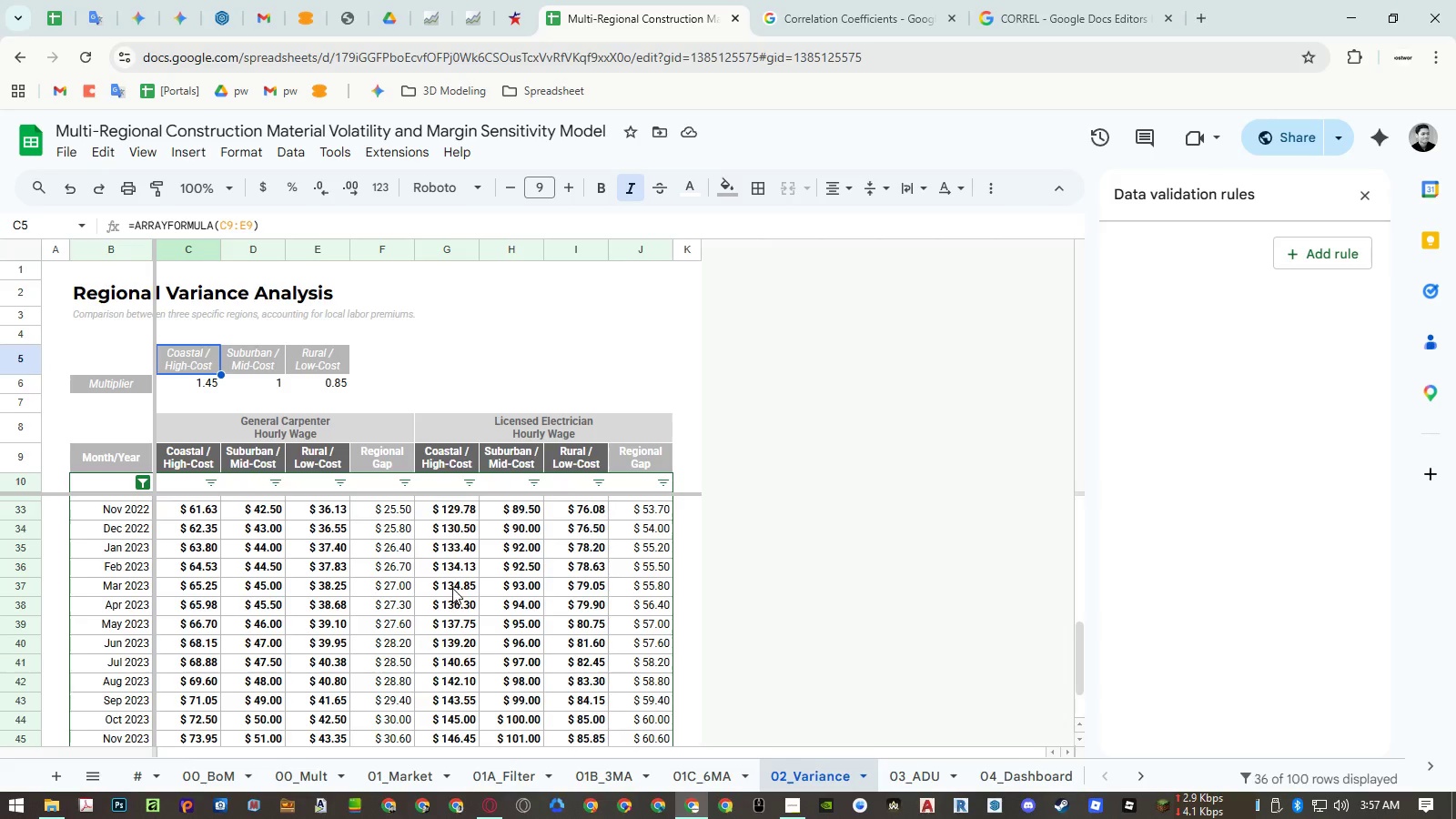 
left_click([403, 766])
 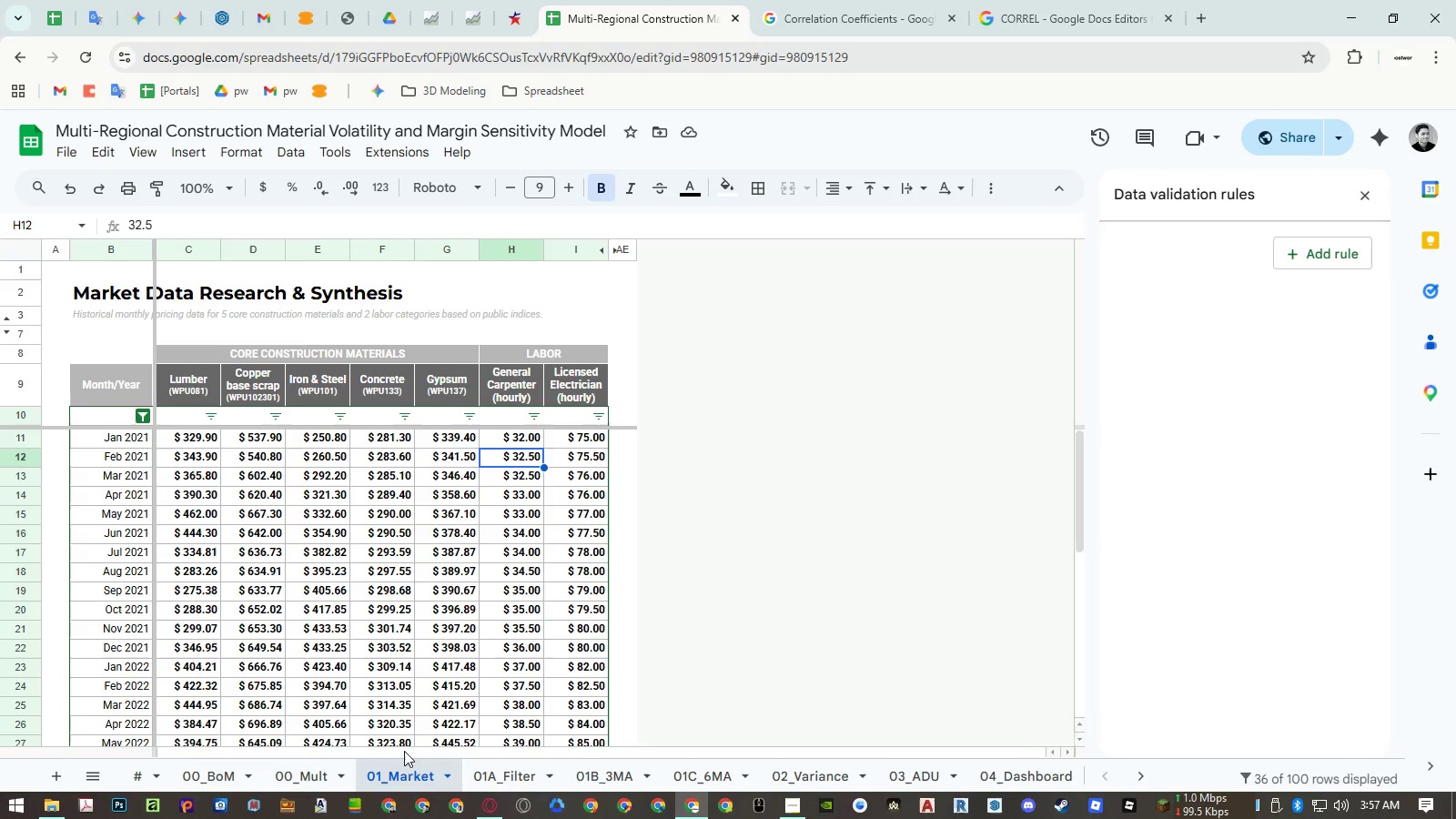 
wait(25.89)
 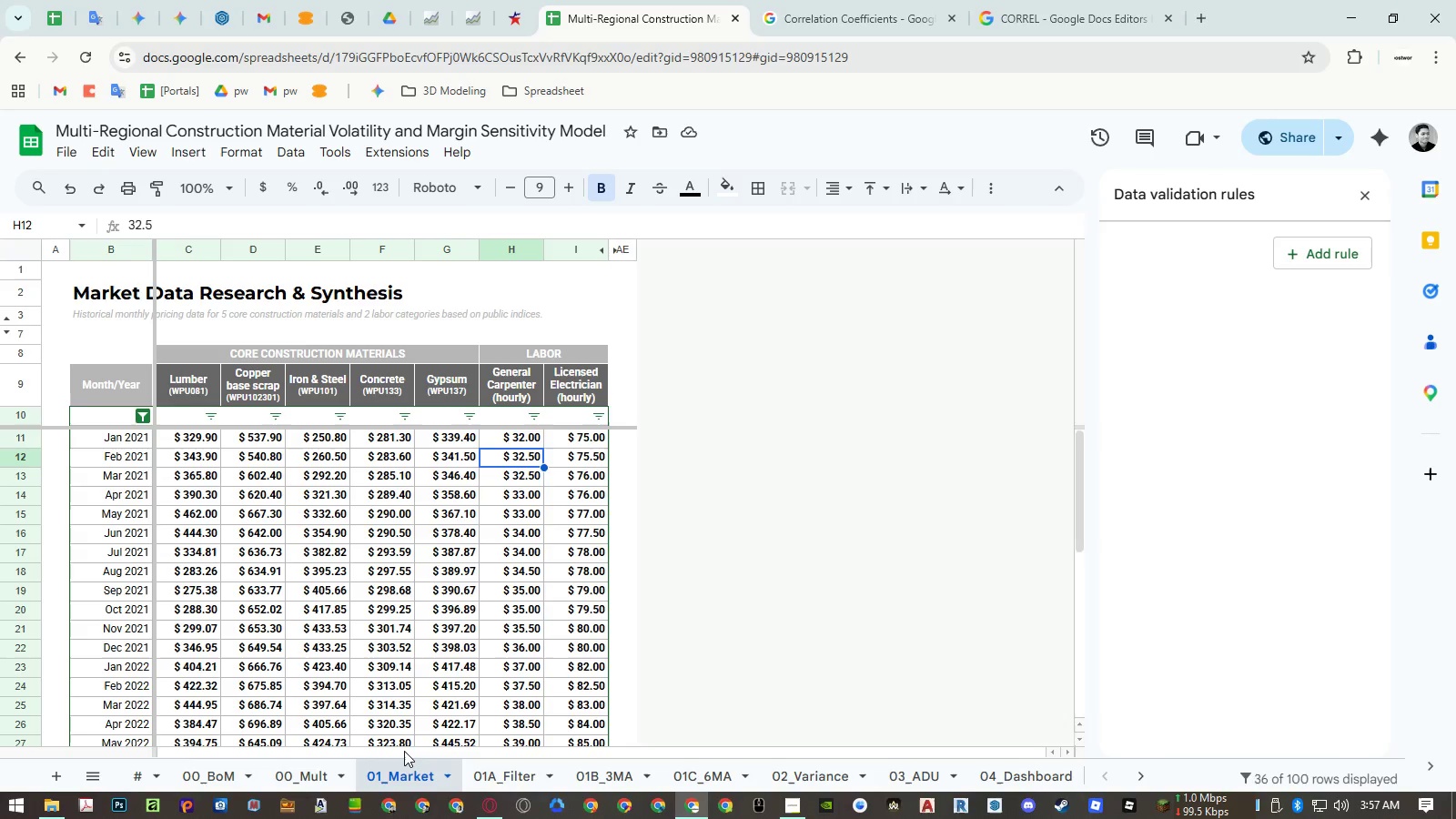 
left_click([797, 805])